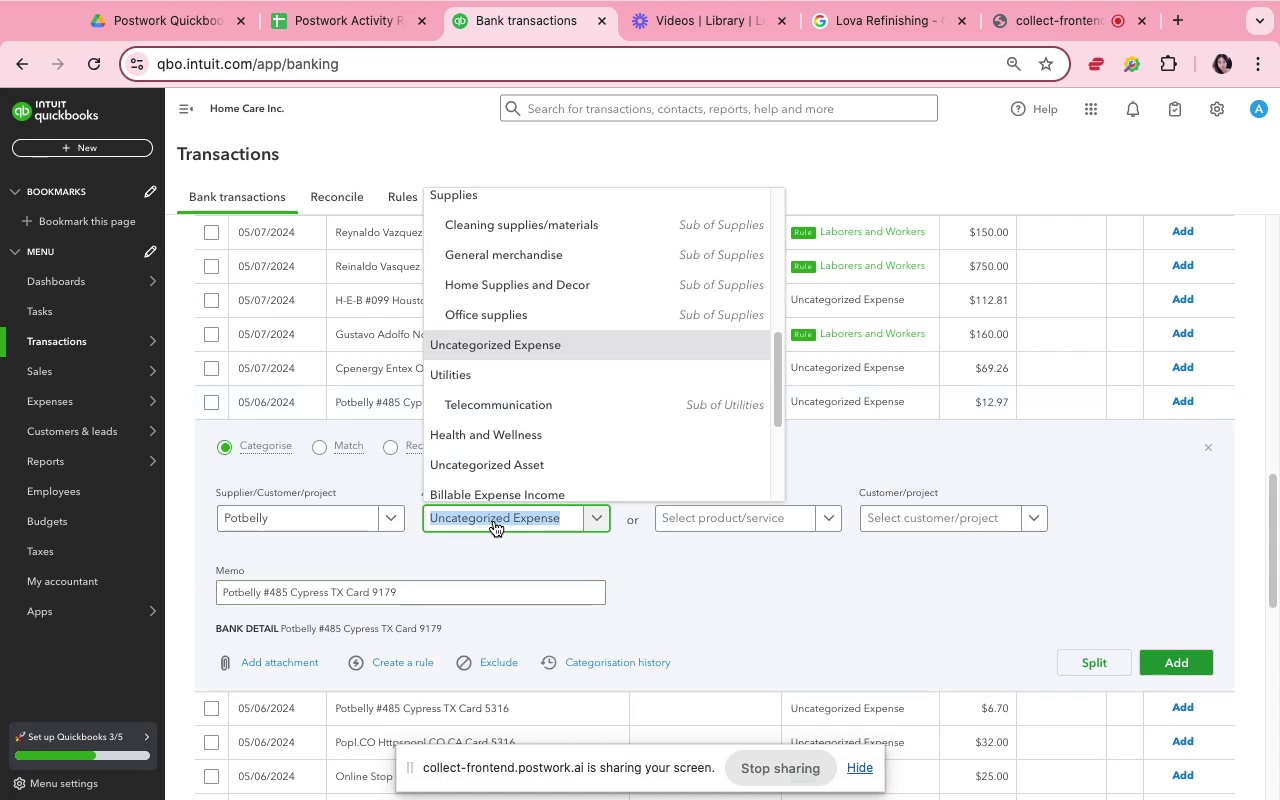 
type(meal)
 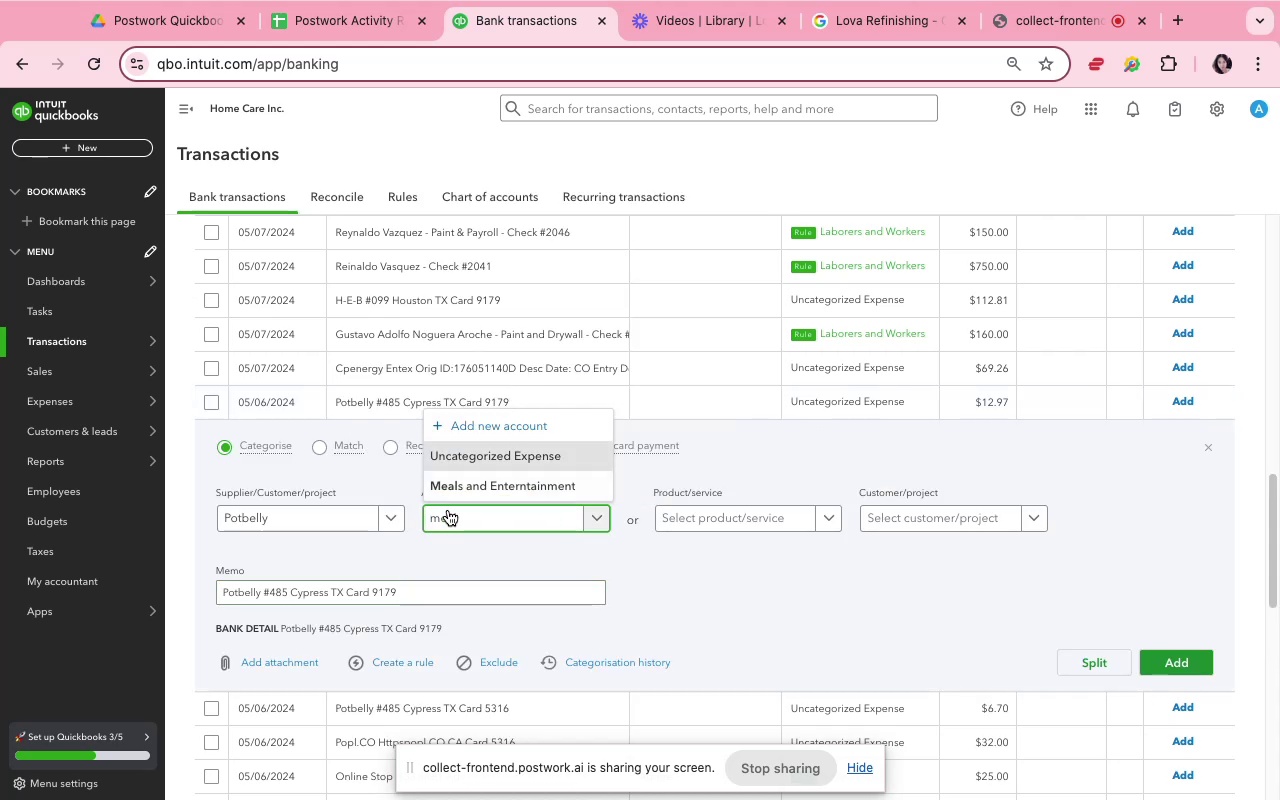 
left_click([455, 481])
 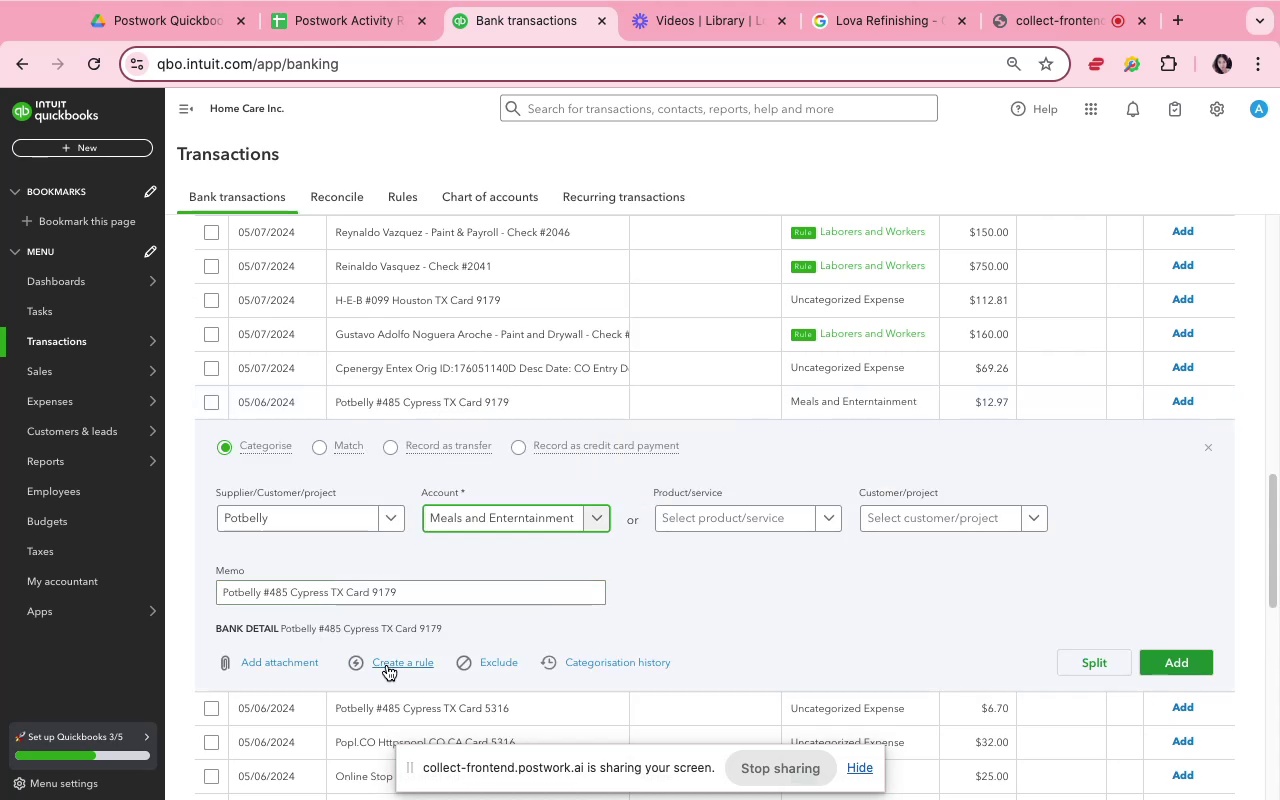 
left_click([387, 665])
 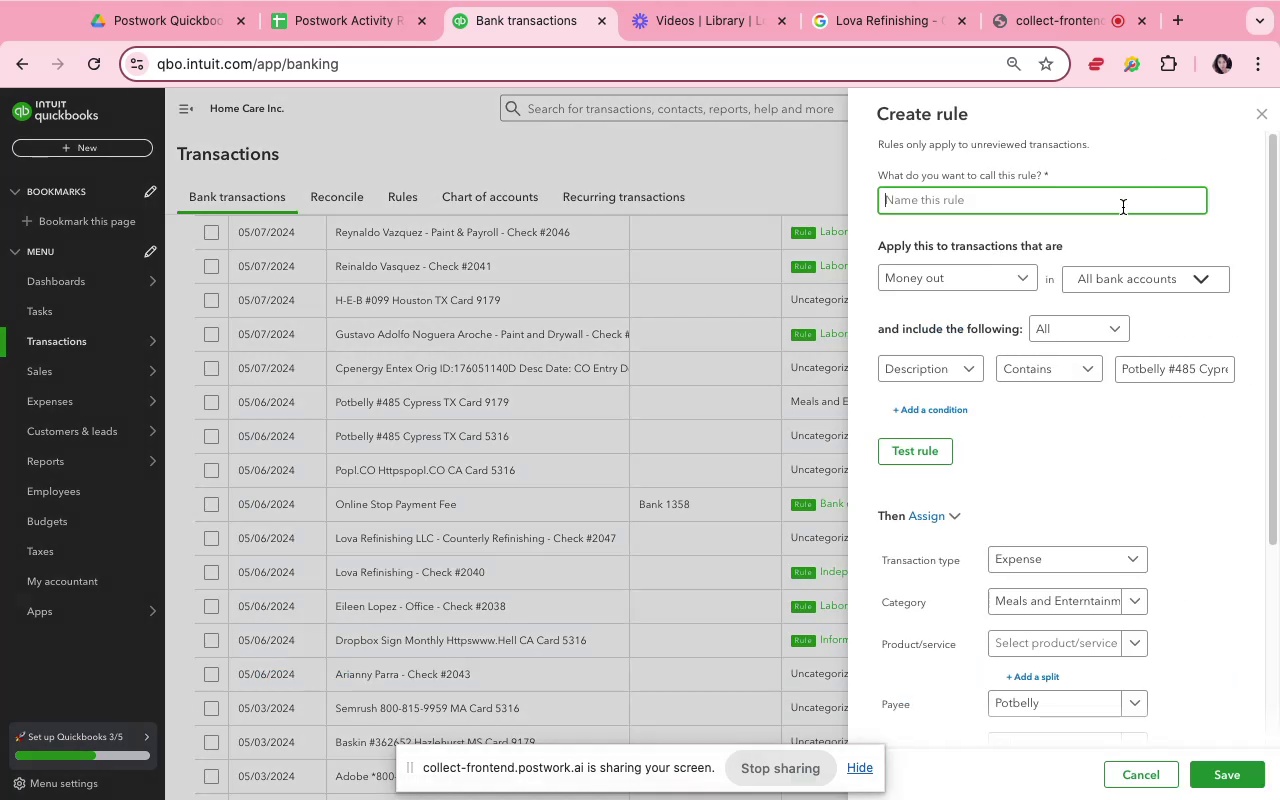 
type(potbelly)
 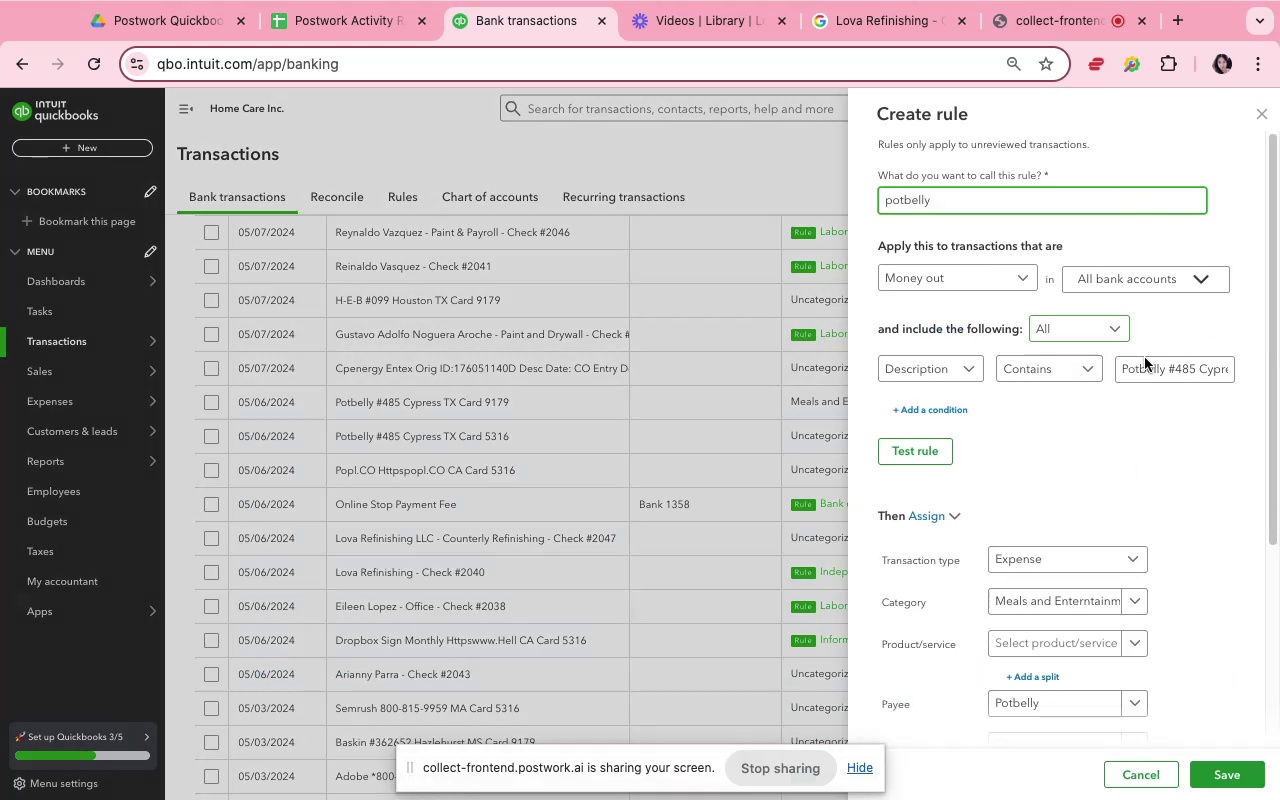 
left_click([1167, 372])
 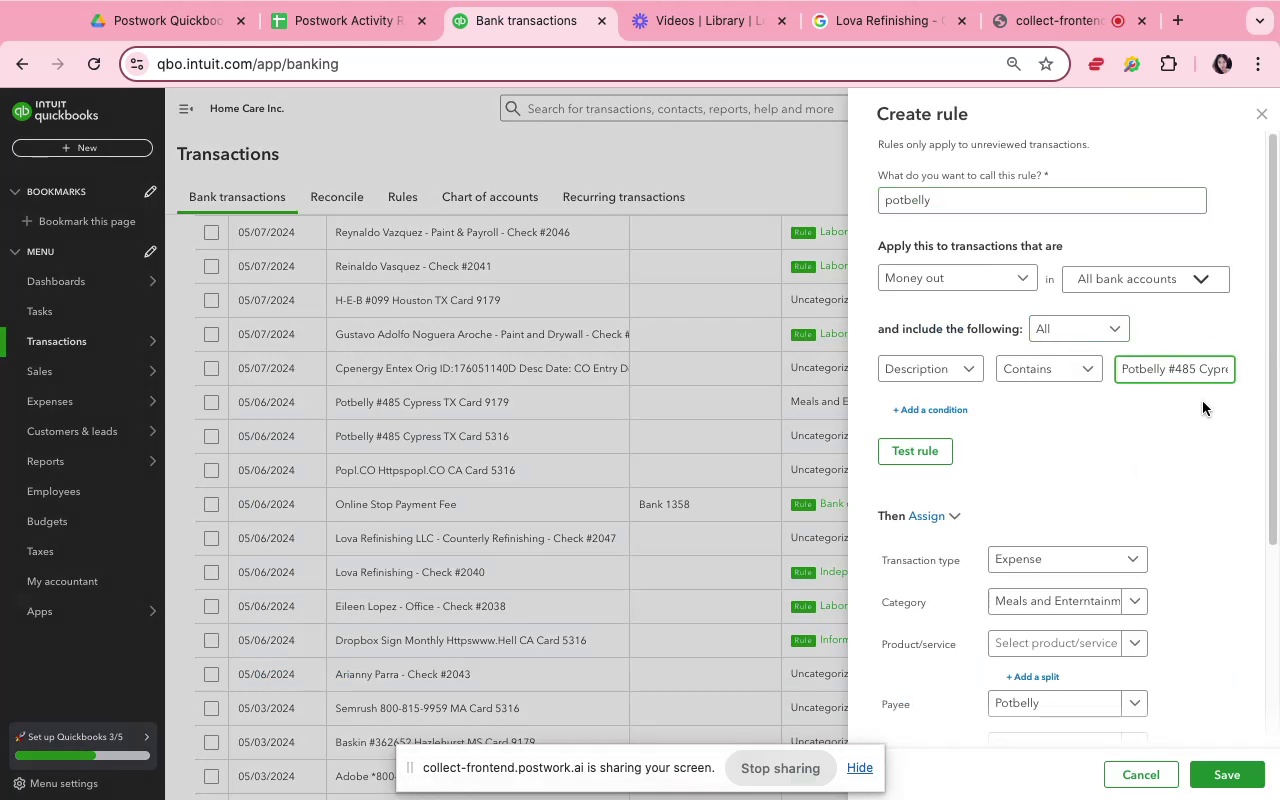 
key(Meta+Shift+ArrowRight)
 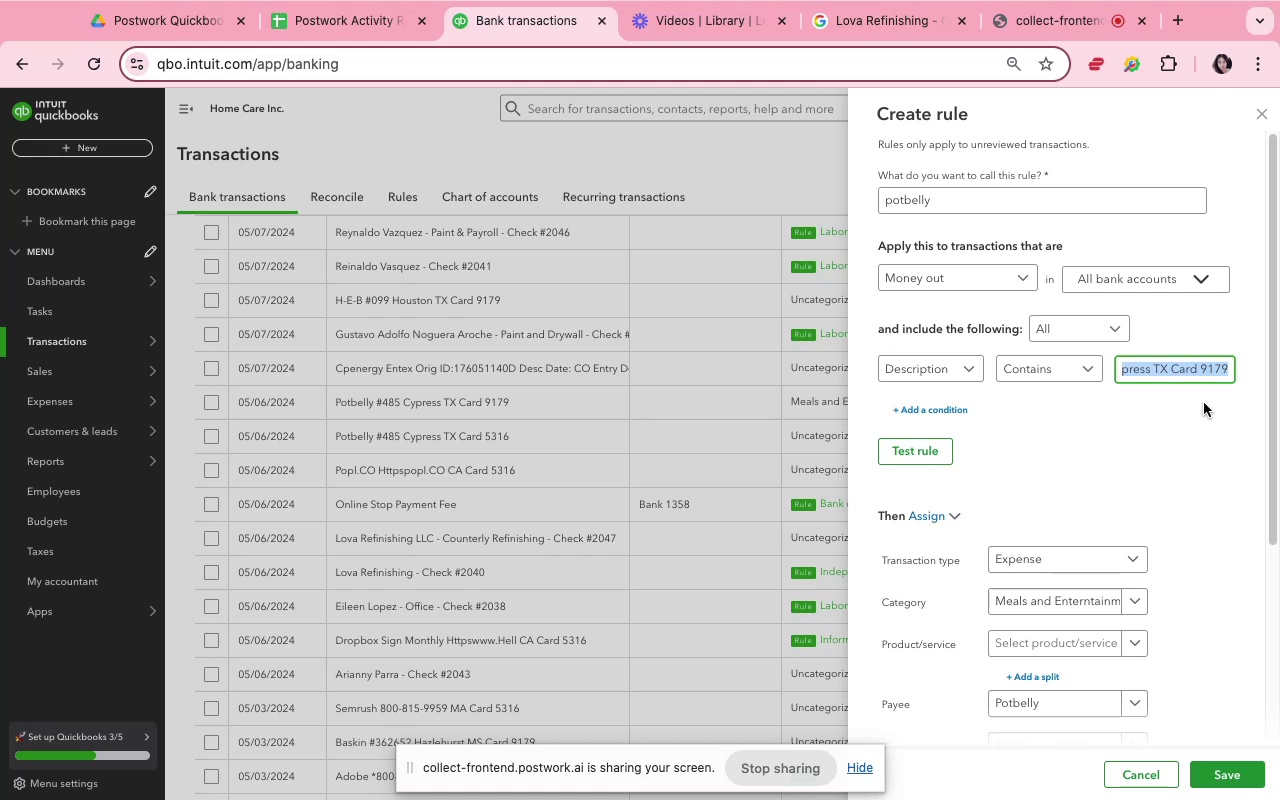 
key(Backspace)
 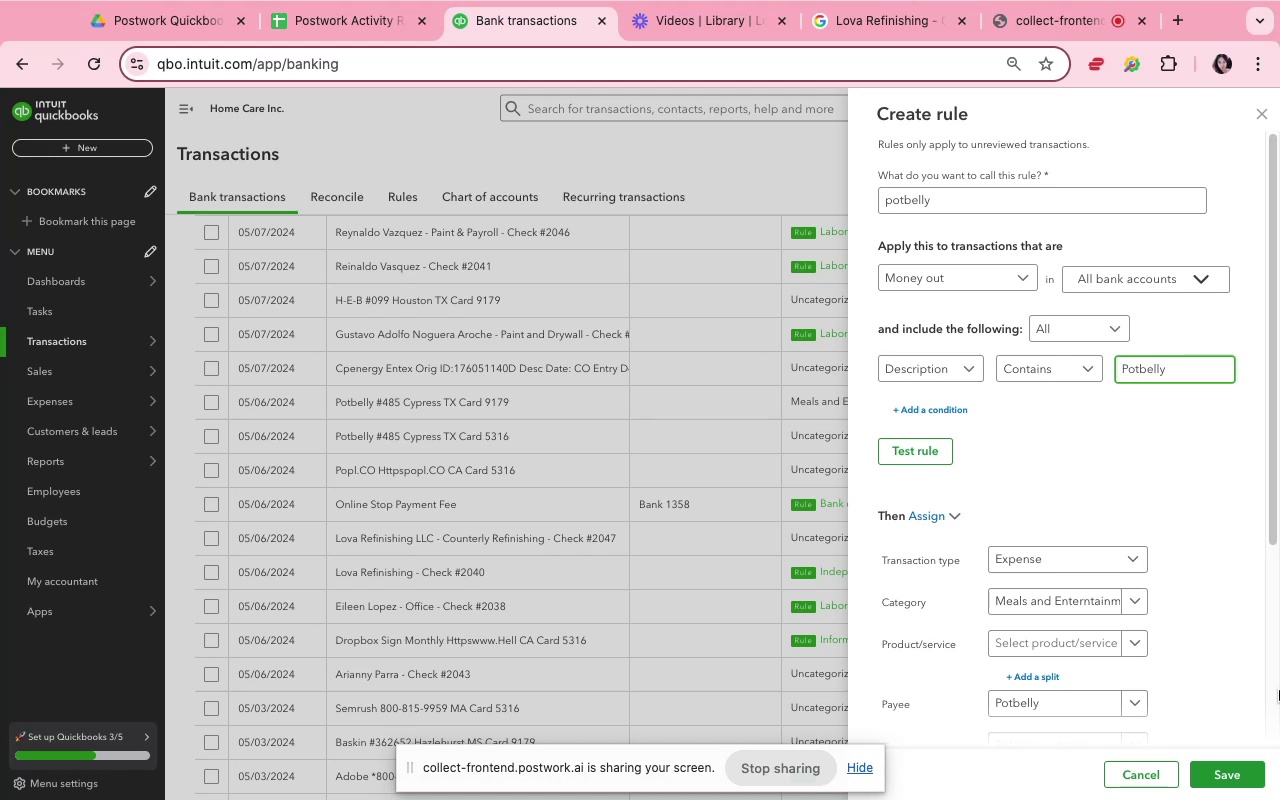 
left_click([1205, 640])
 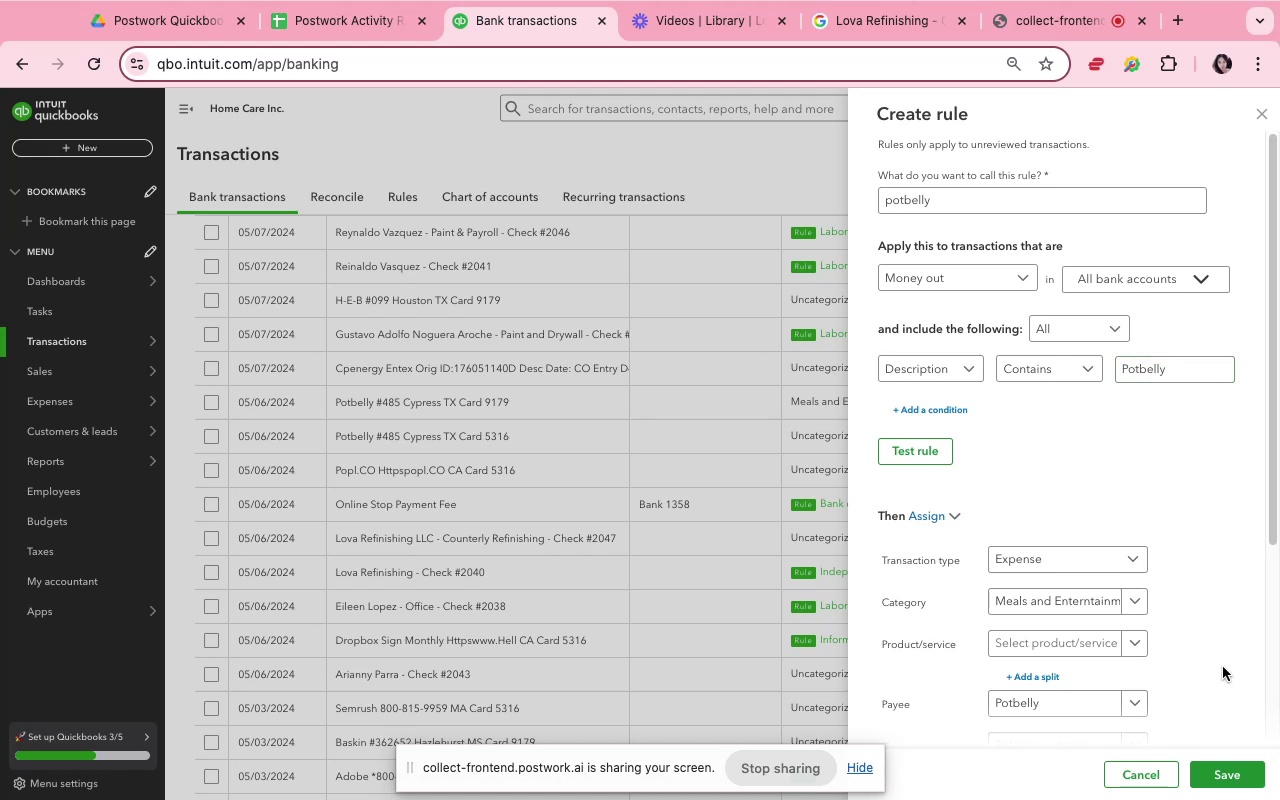 
scroll: coordinate [1223, 665], scroll_direction: down, amount: 8.0
 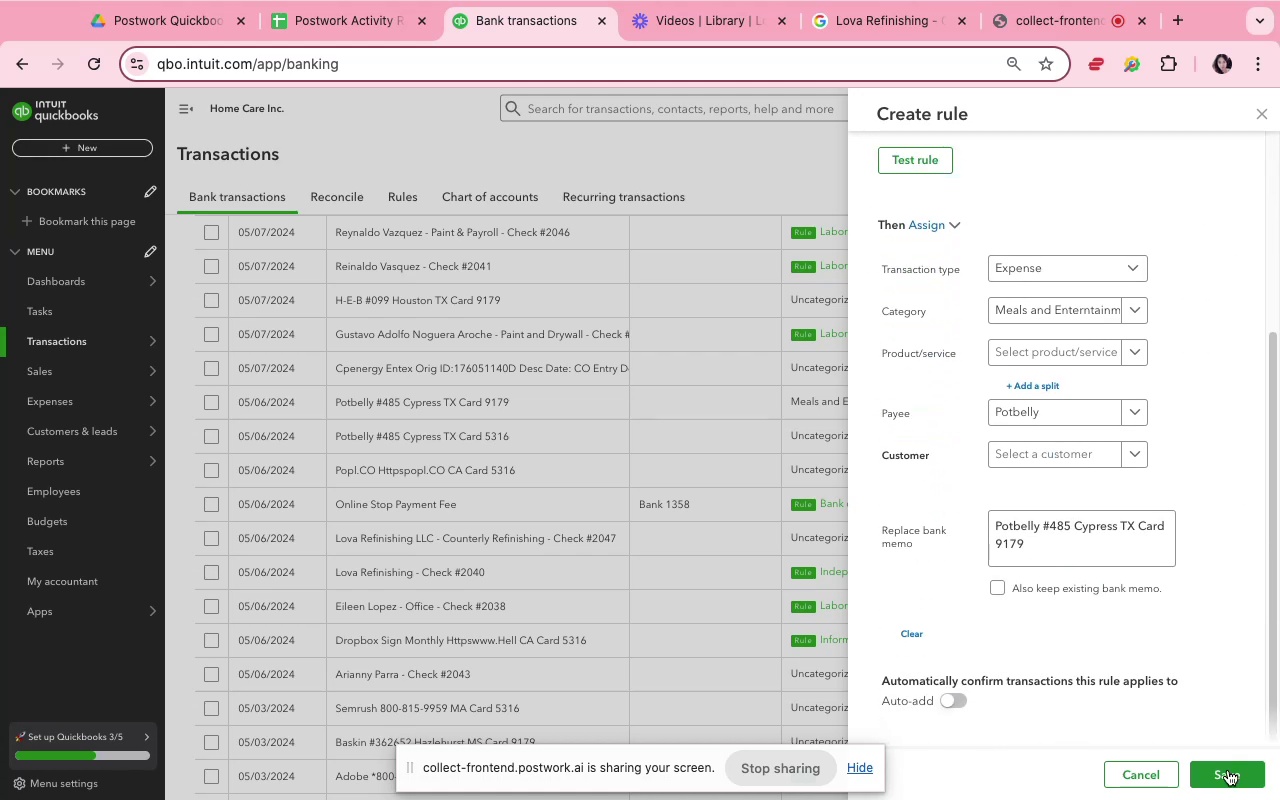 
left_click([1228, 770])
 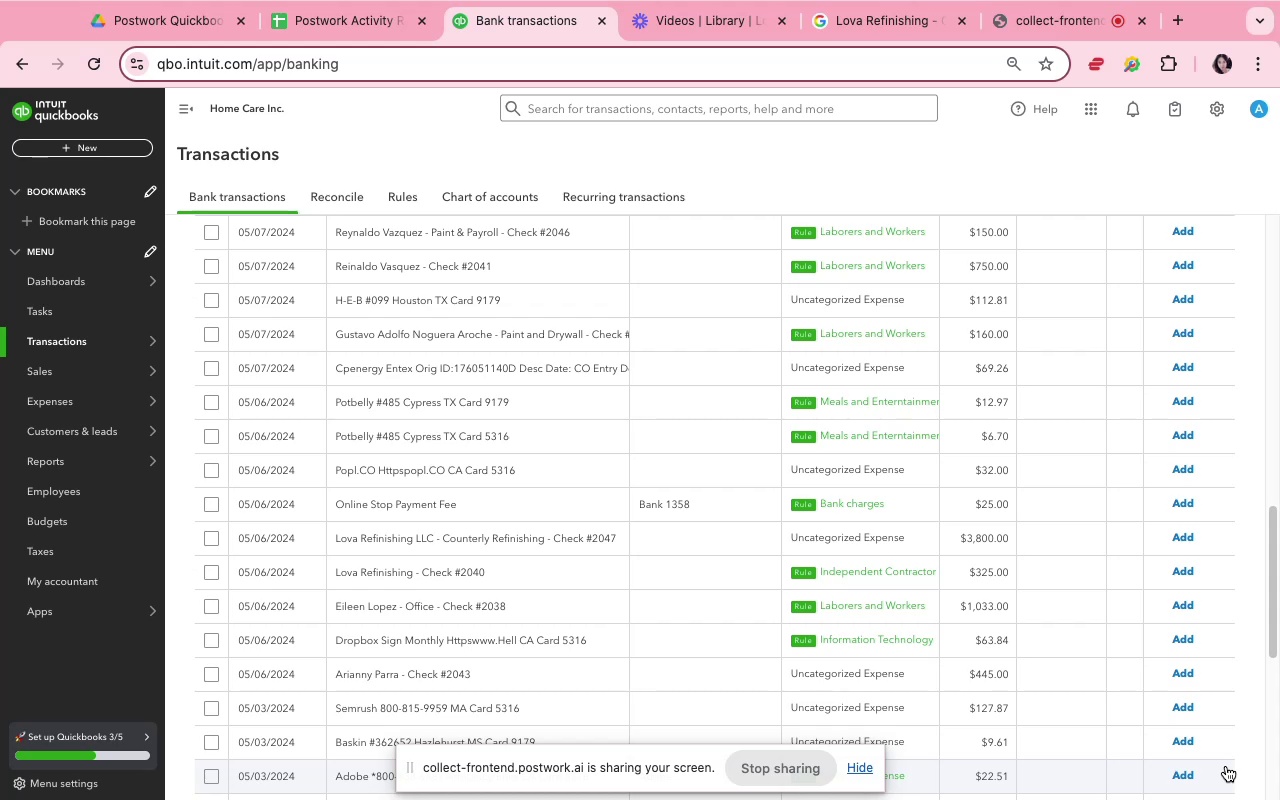 
wait(9.68)
 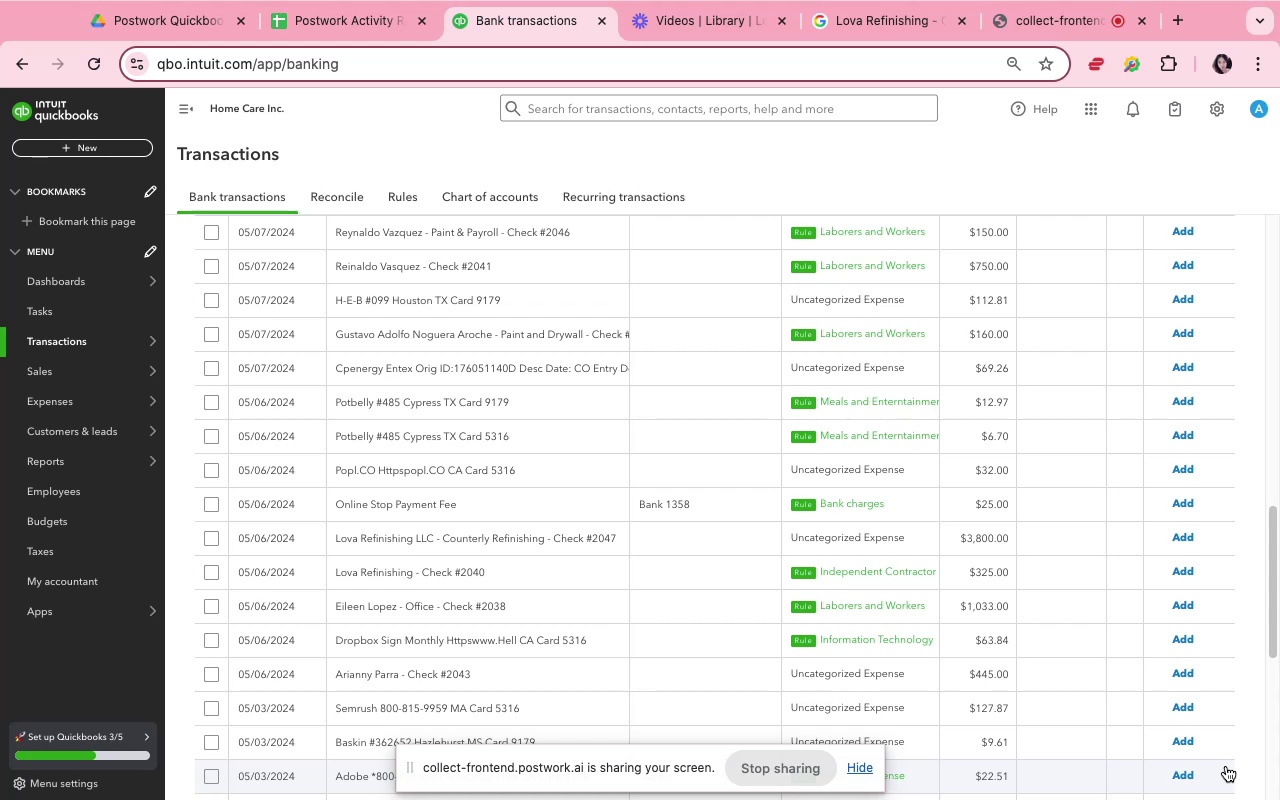 
scroll: coordinate [611, 385], scroll_direction: up, amount: 18.0
 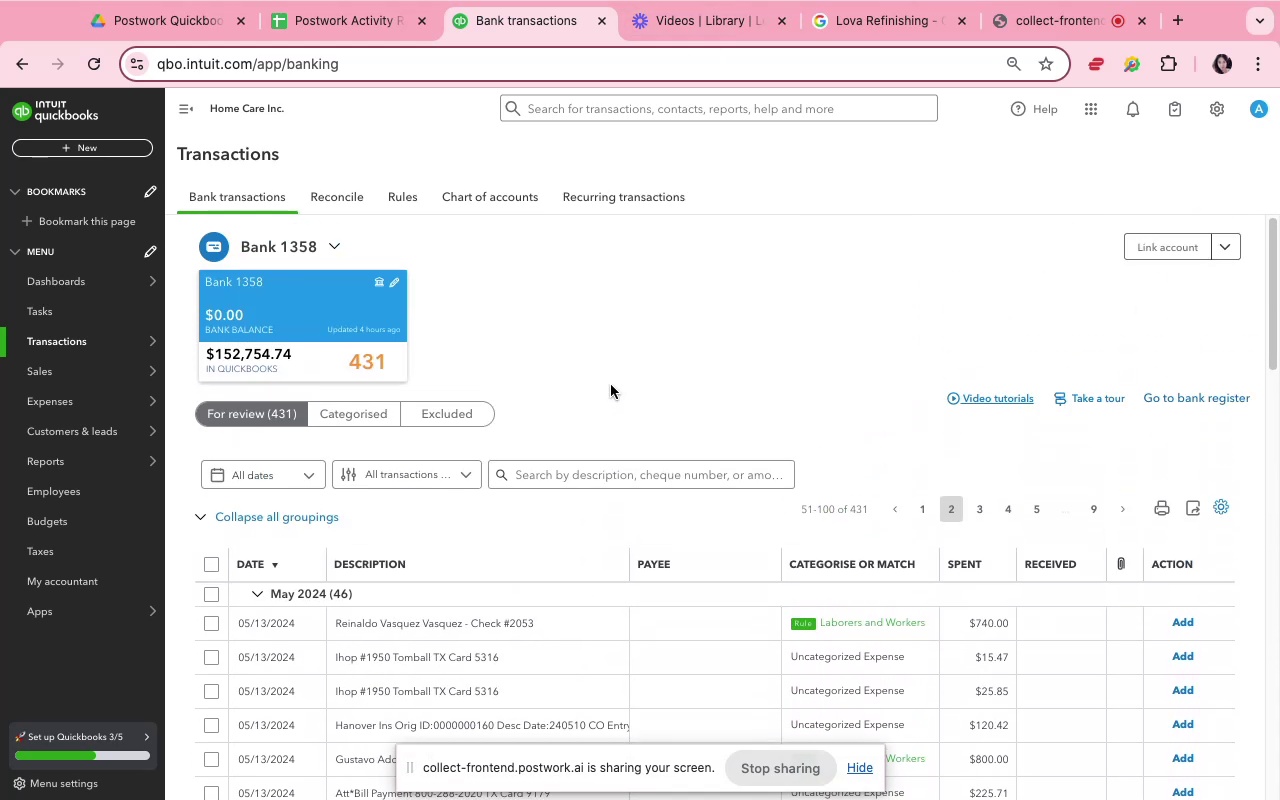 
scroll: coordinate [611, 385], scroll_direction: down, amount: 4.0
 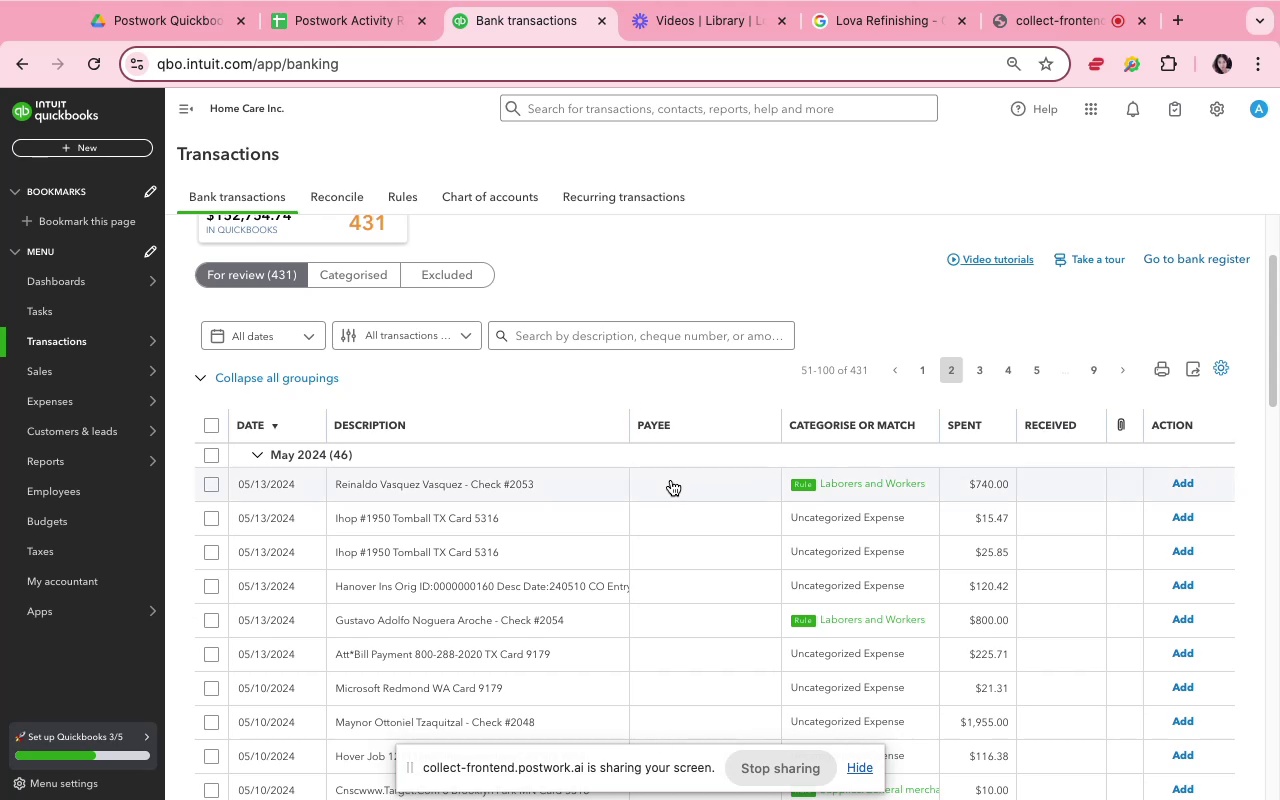 
left_click([671, 480])
 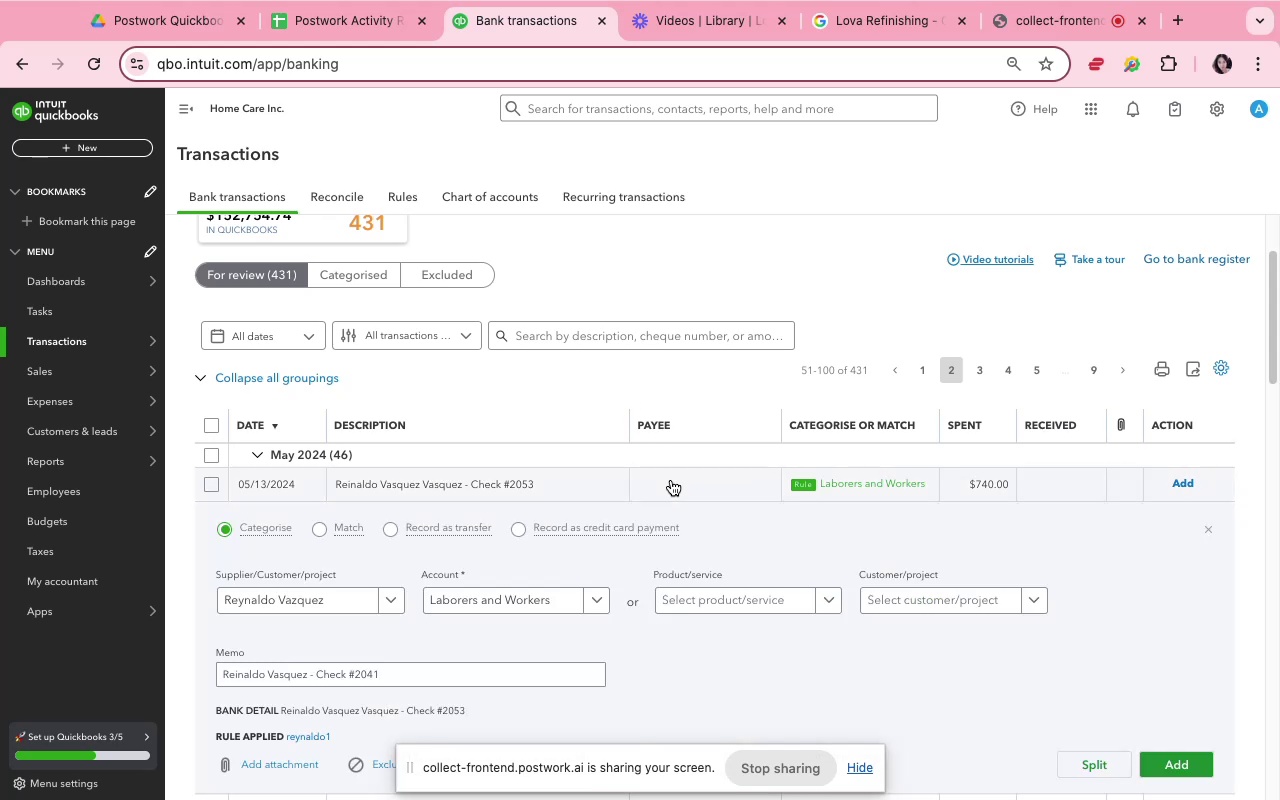 
scroll: coordinate [669, 478], scroll_direction: down, amount: 6.0
 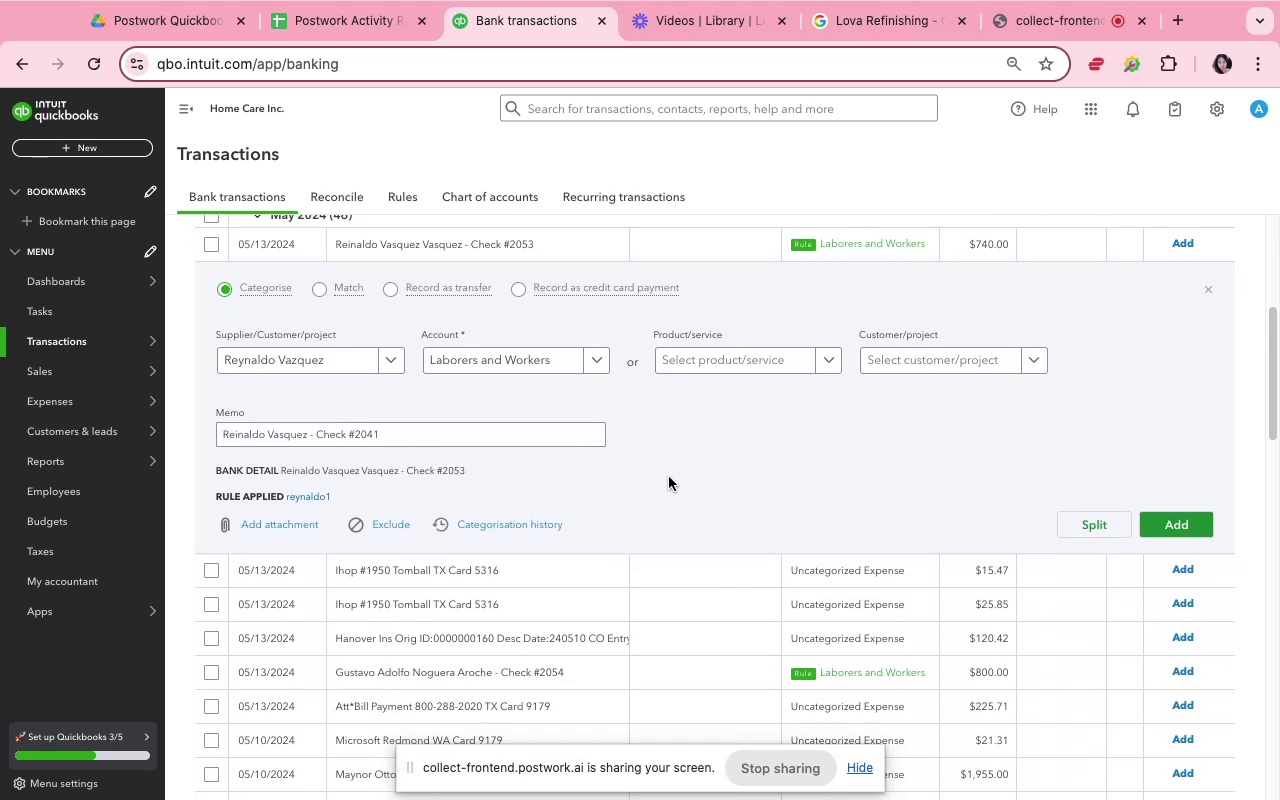 
scroll: coordinate [667, 476], scroll_direction: up, amount: 4.0
 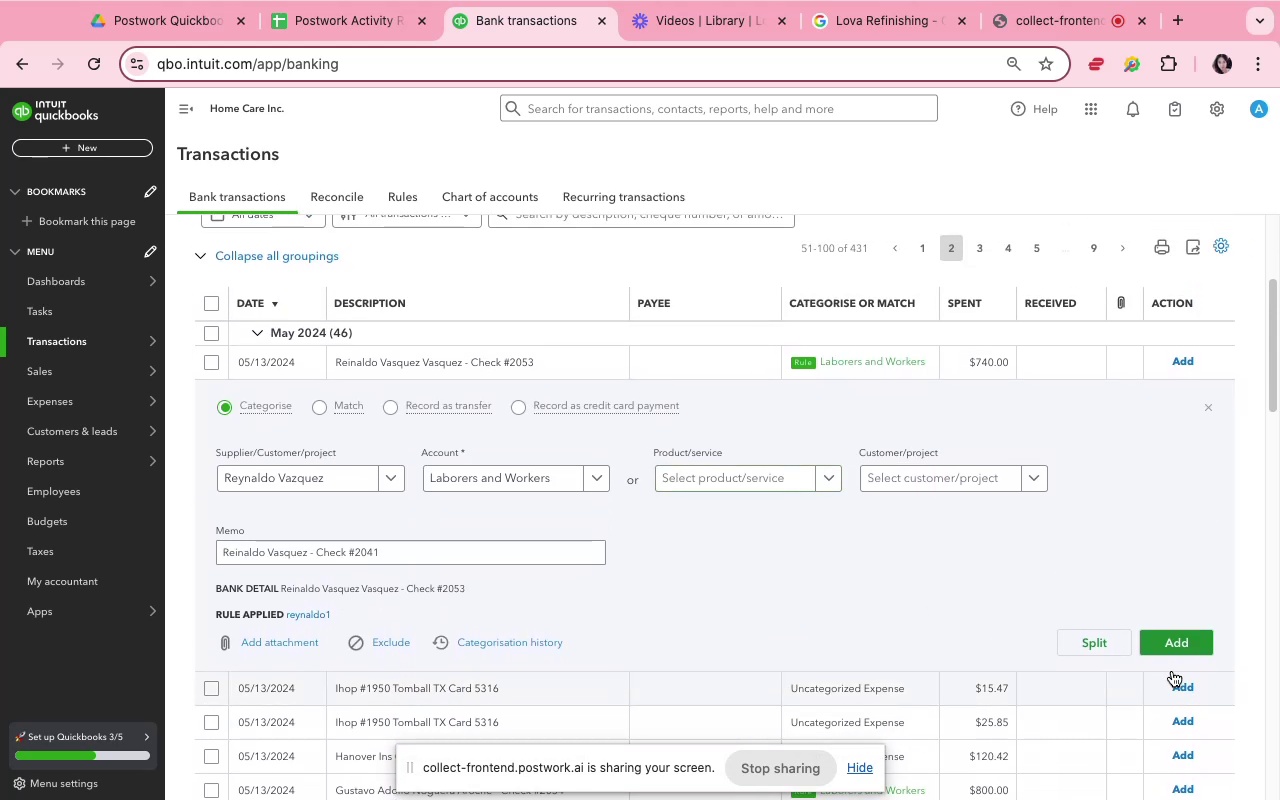 
left_click([1176, 649])
 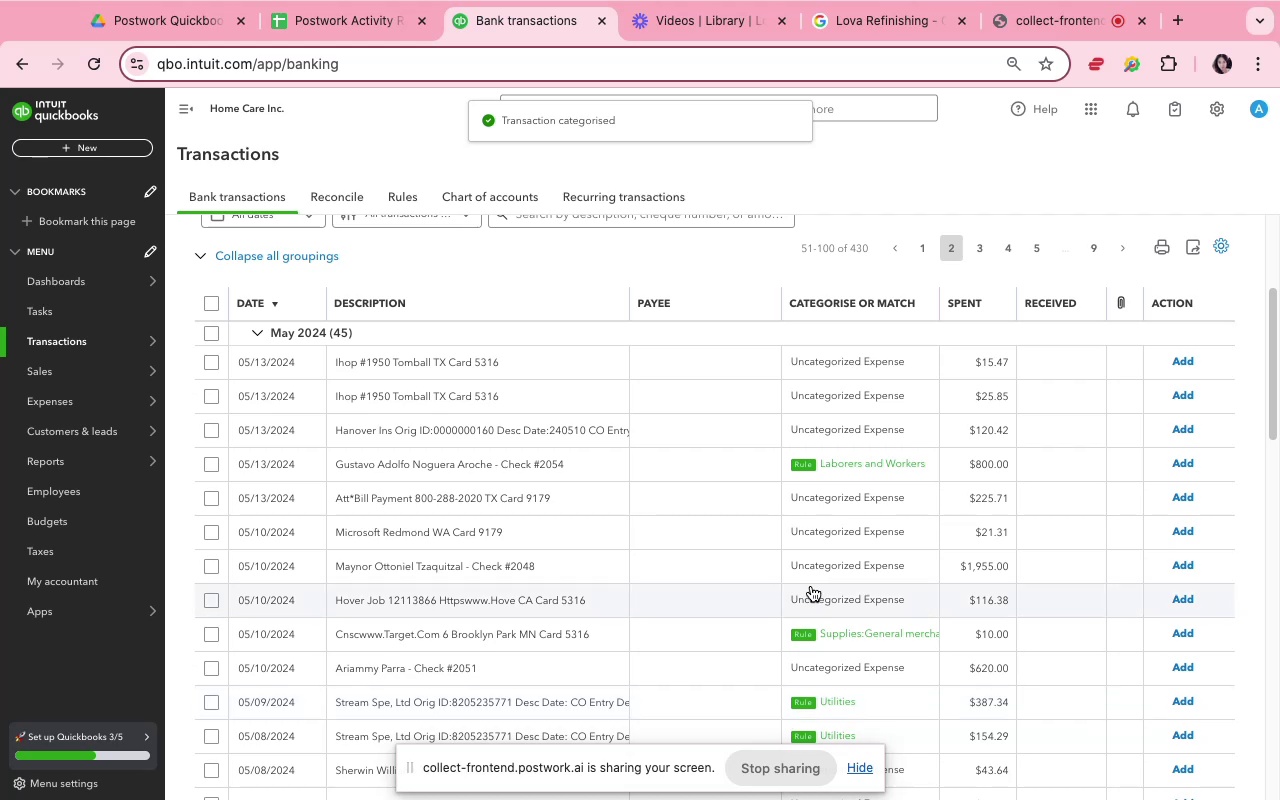 
left_click([690, 451])
 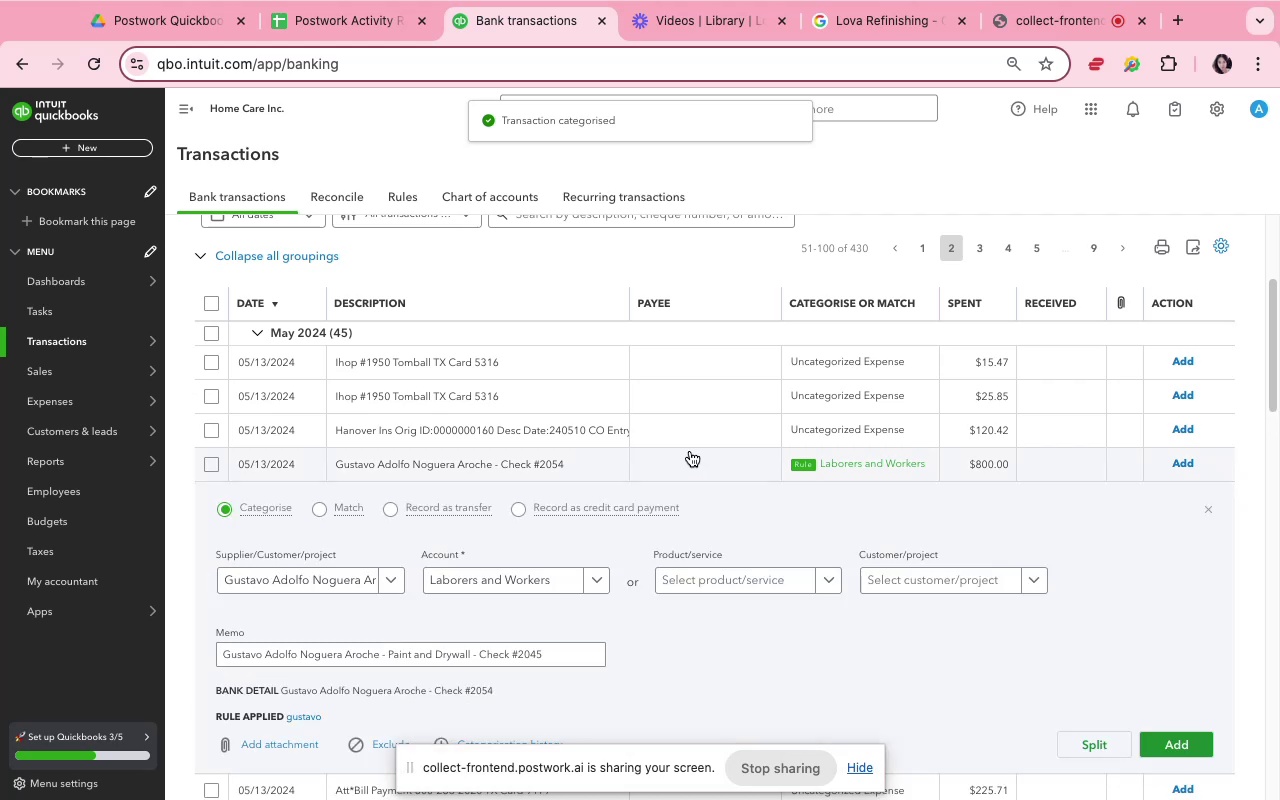 
scroll: coordinate [694, 473], scroll_direction: down, amount: 5.0
 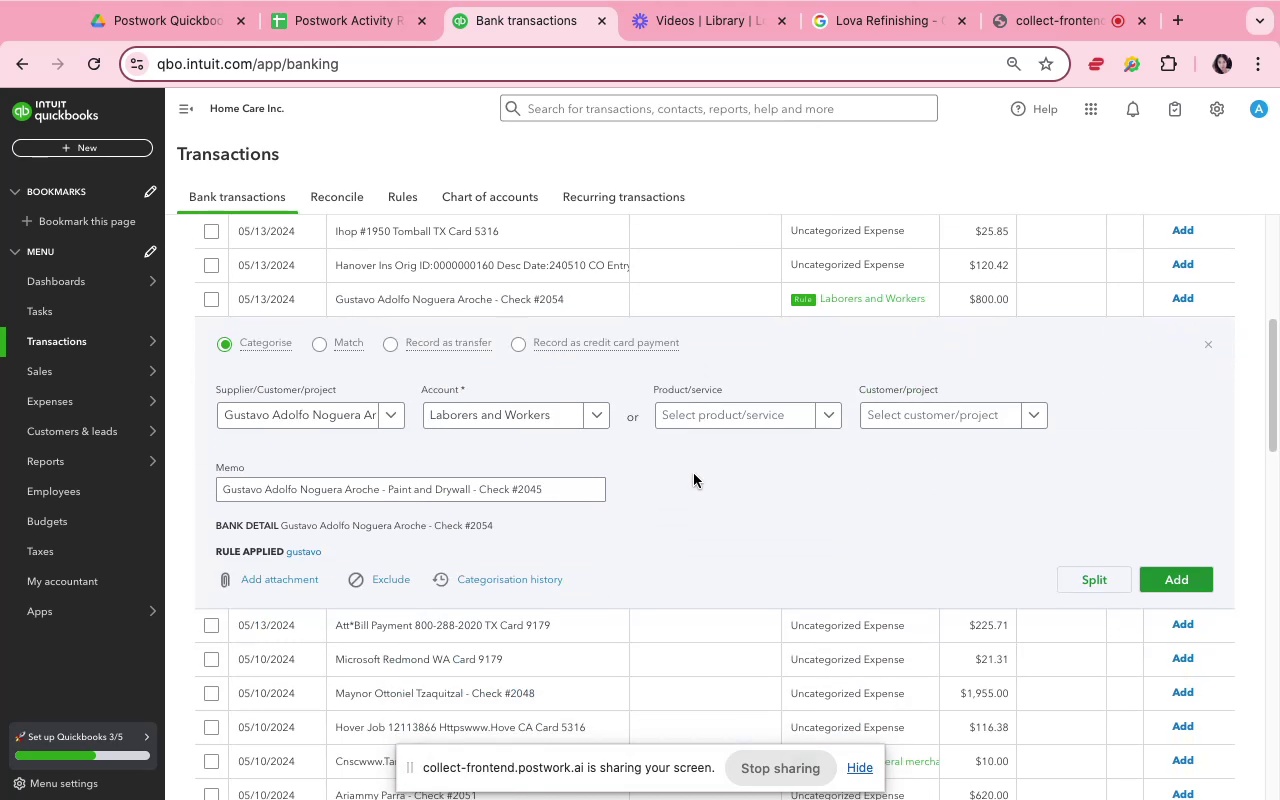 
wait(9.61)
 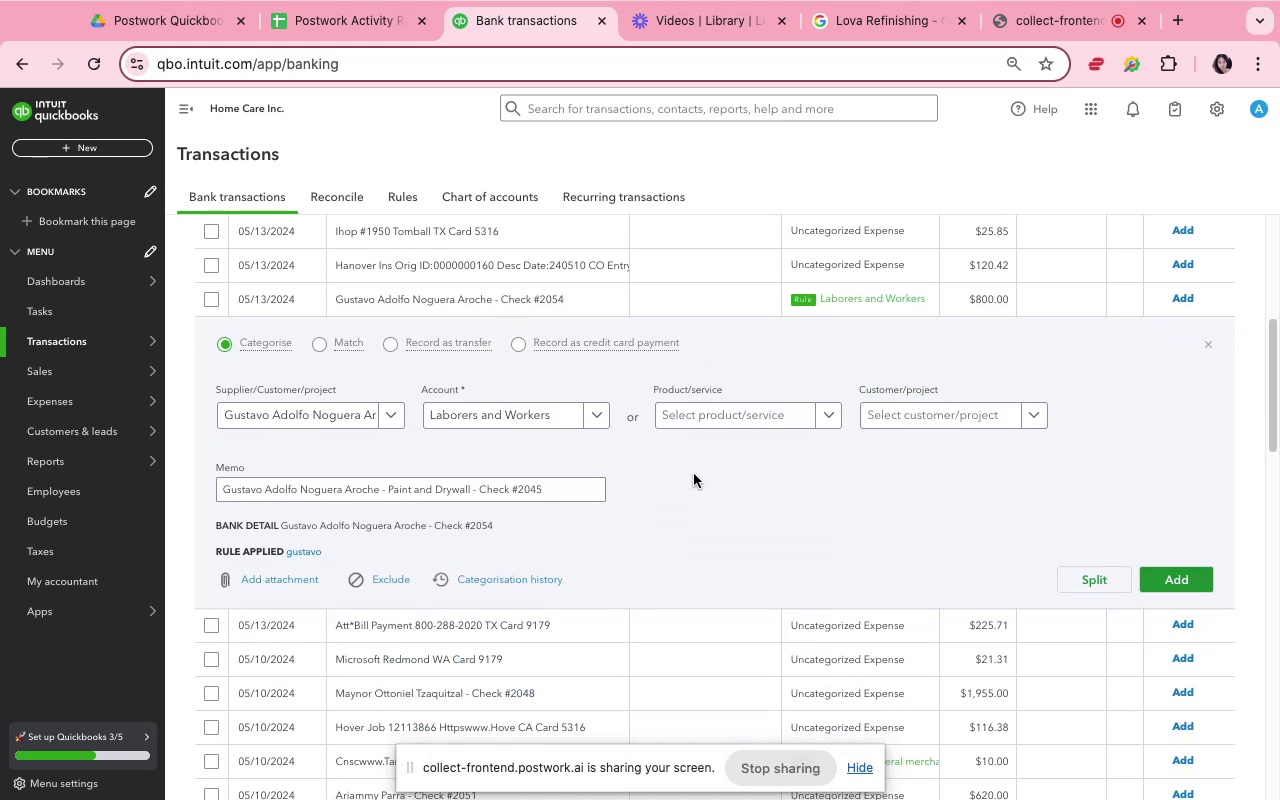 
left_click([1155, 567])
 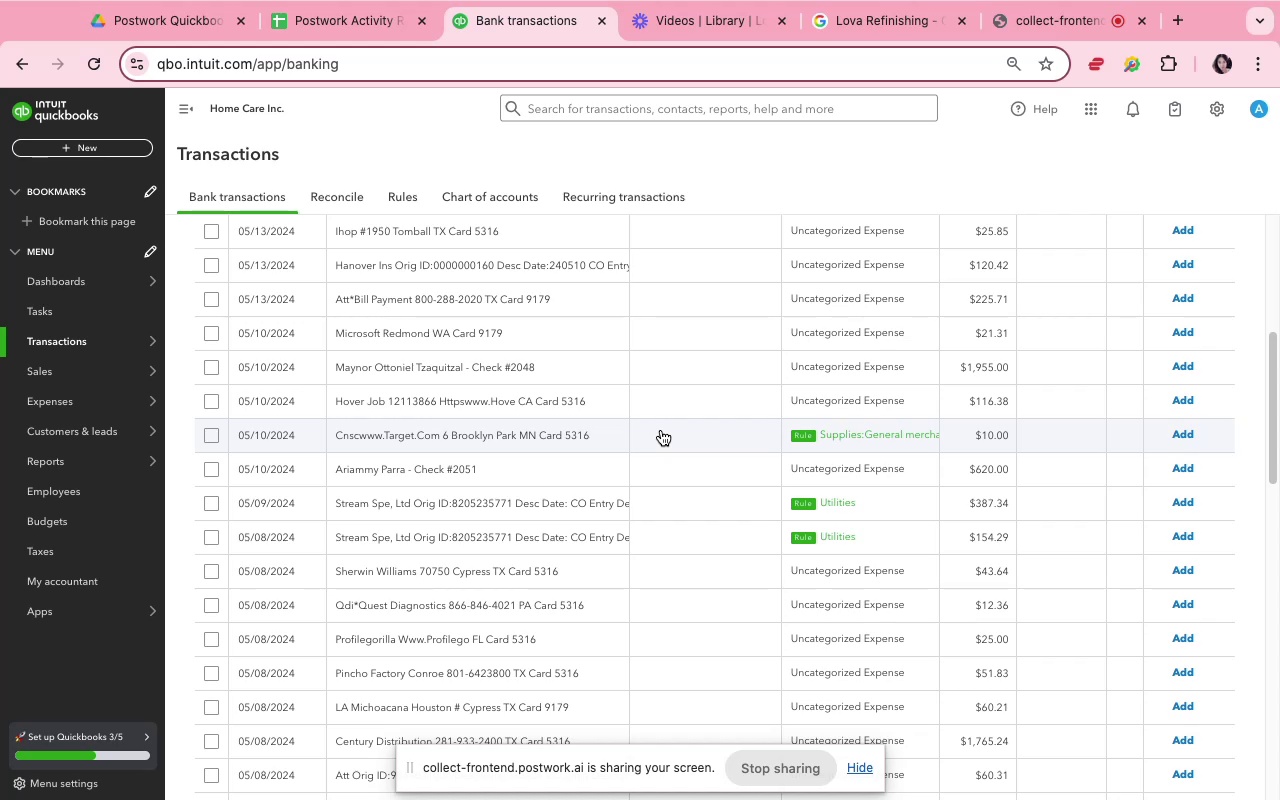 
wait(15.95)
 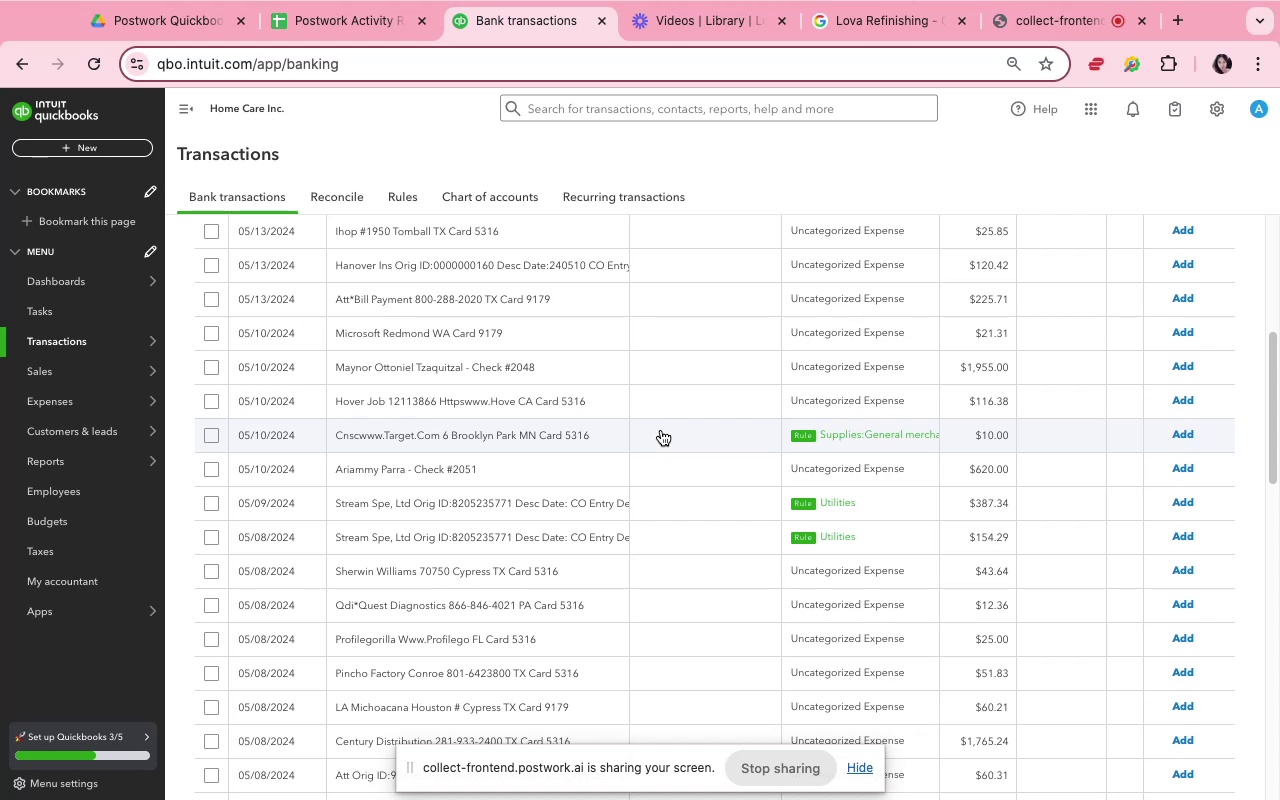 
left_click_drag(start_coordinate=[335, 436], to_coordinate=[438, 436])
 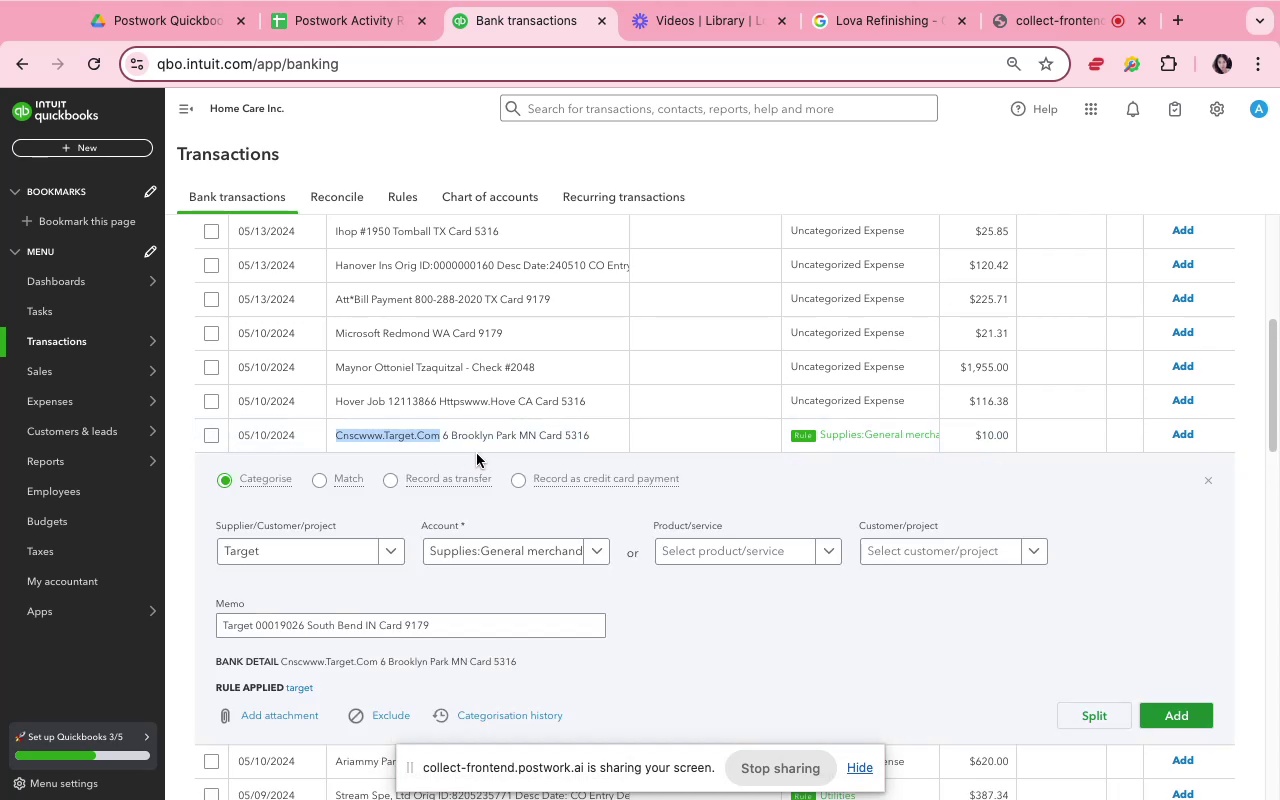 
key(Meta+C)
 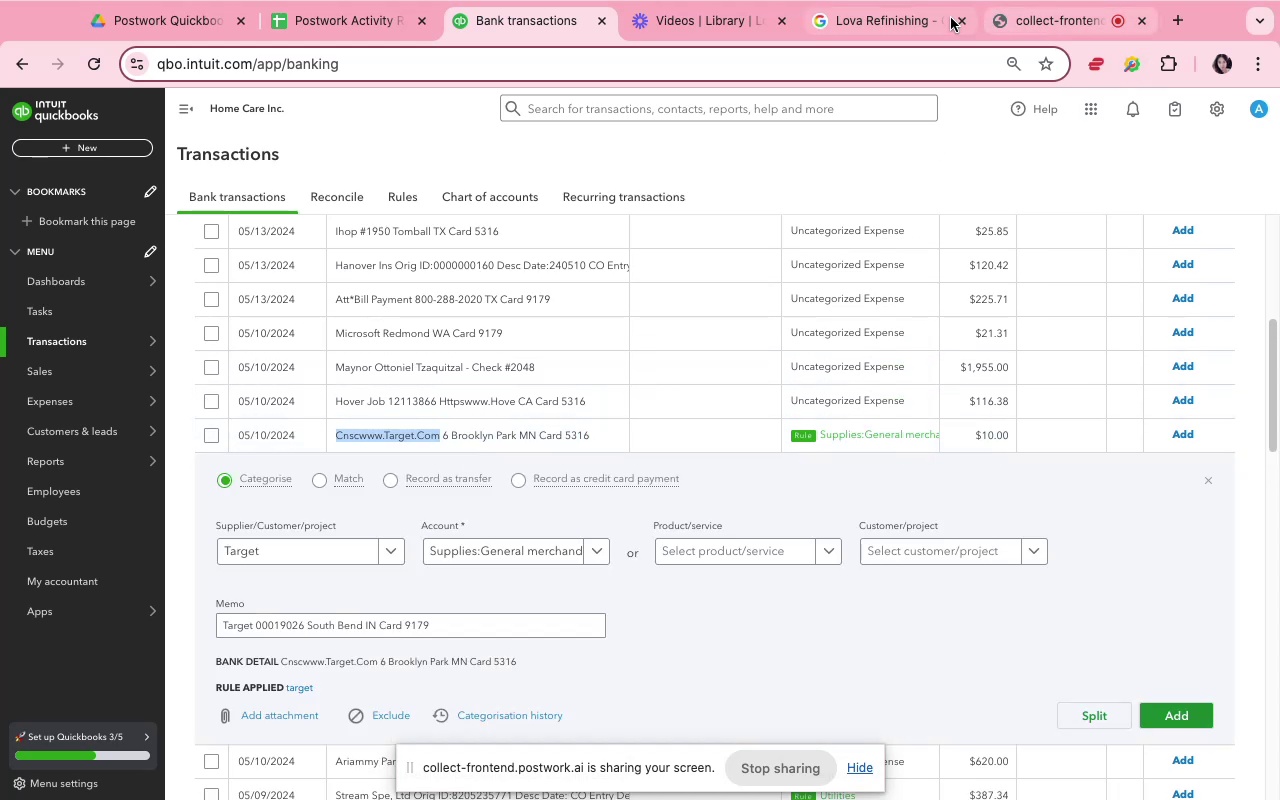 
left_click([918, 26])
 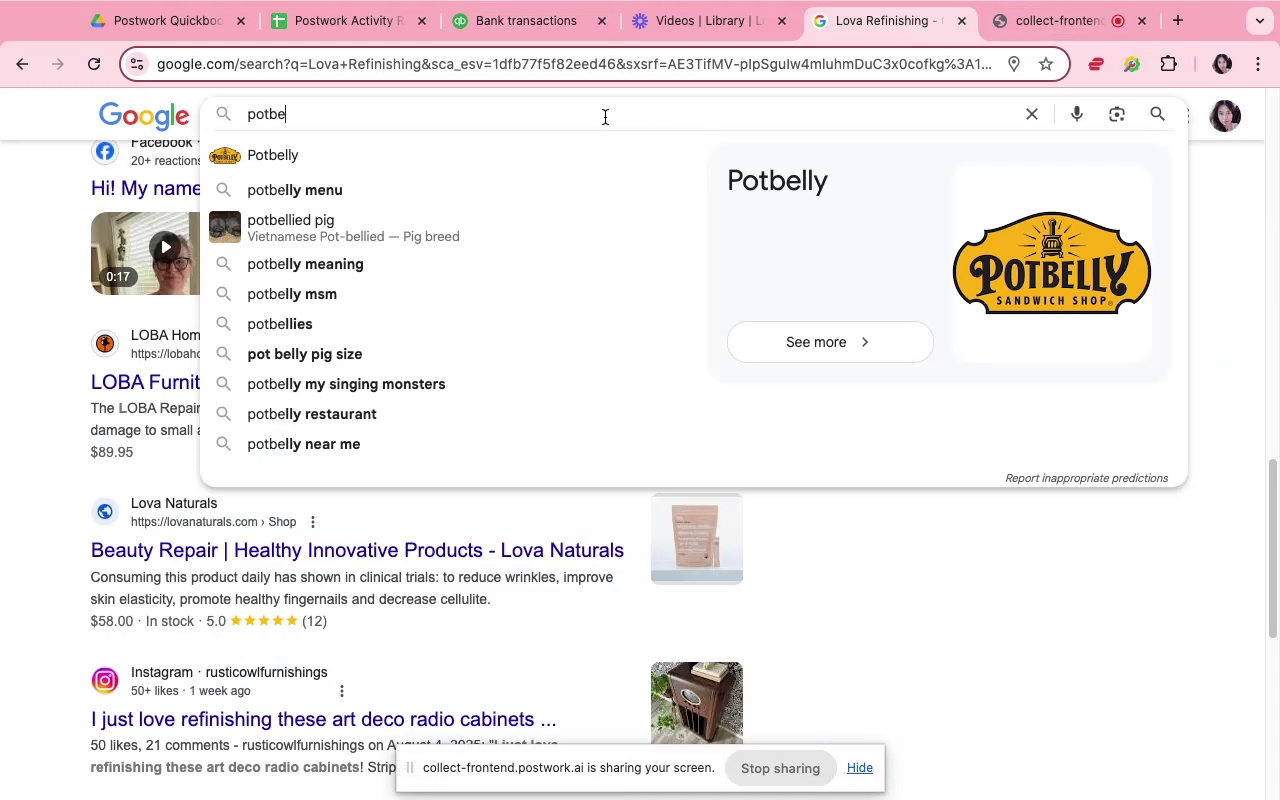 
double_click([605, 117])
 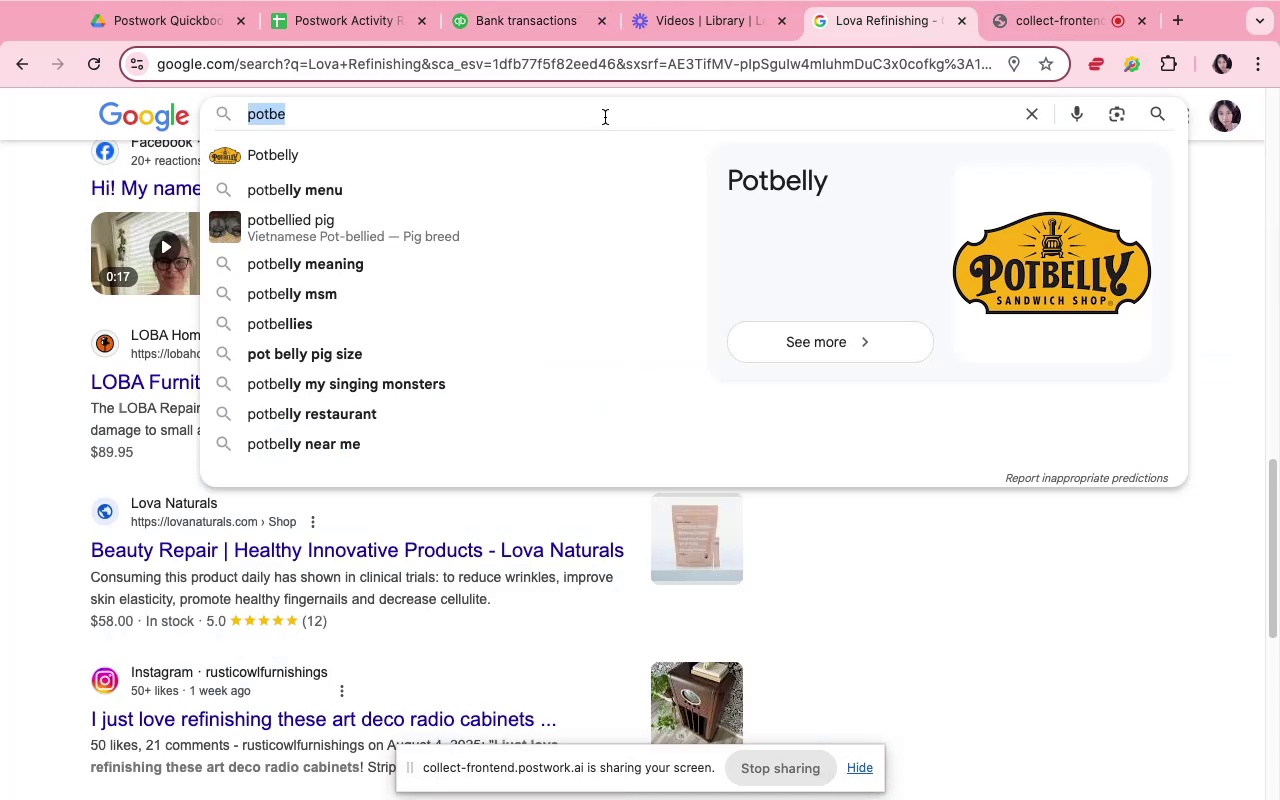 
key(Meta+V)
 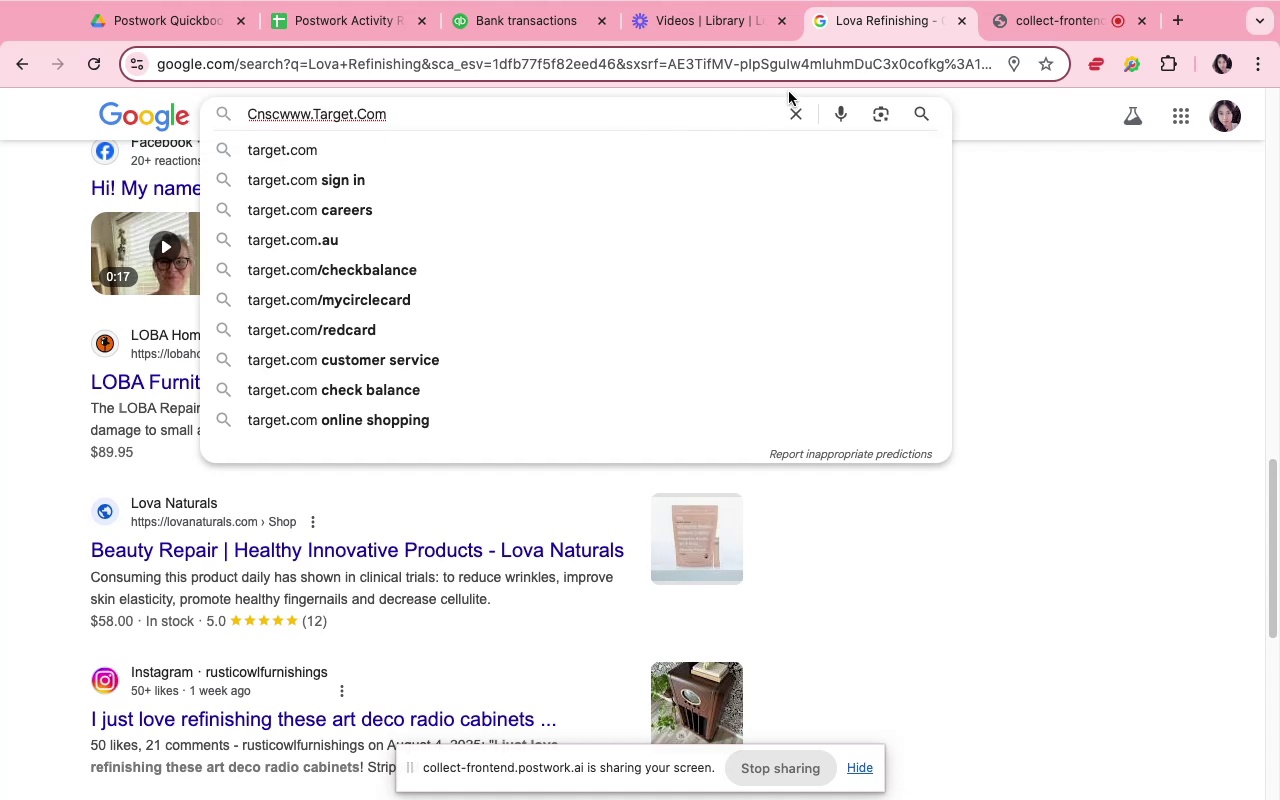 
wait(6.57)
 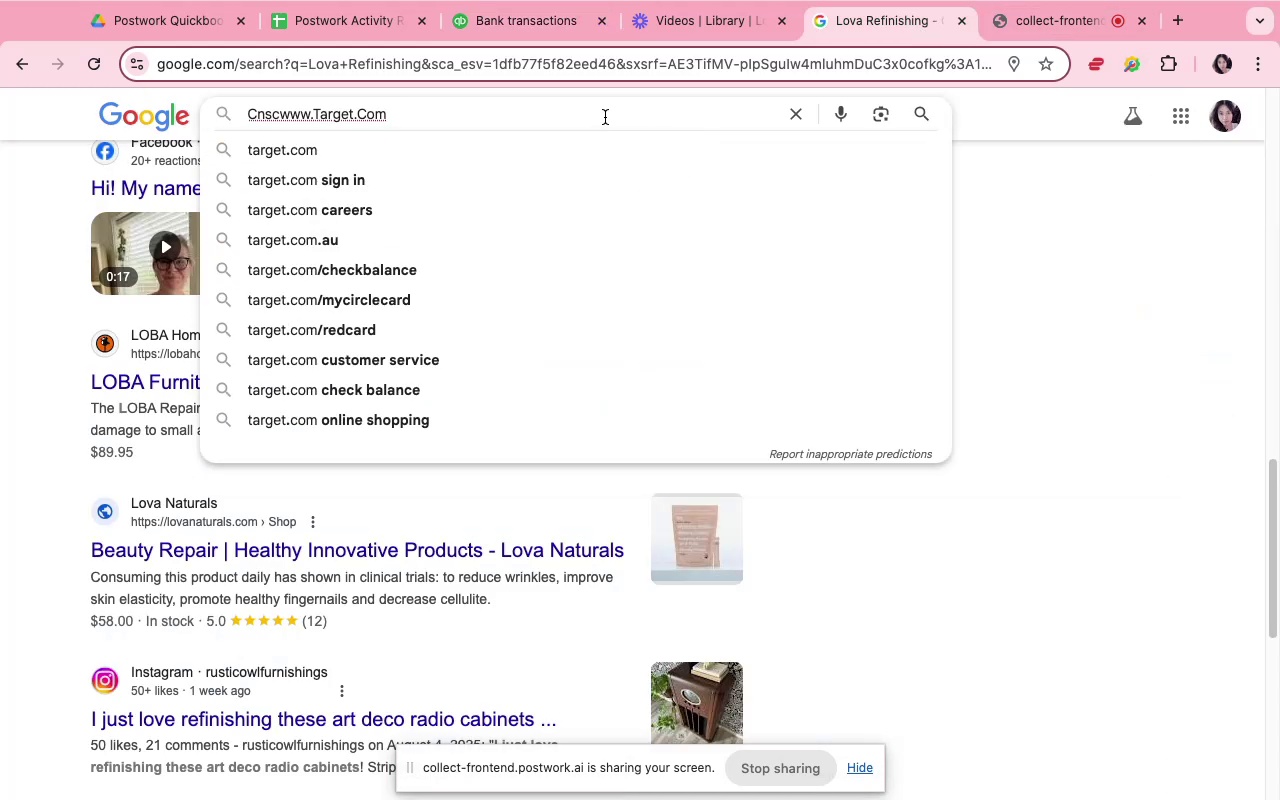 
left_click([537, 27])
 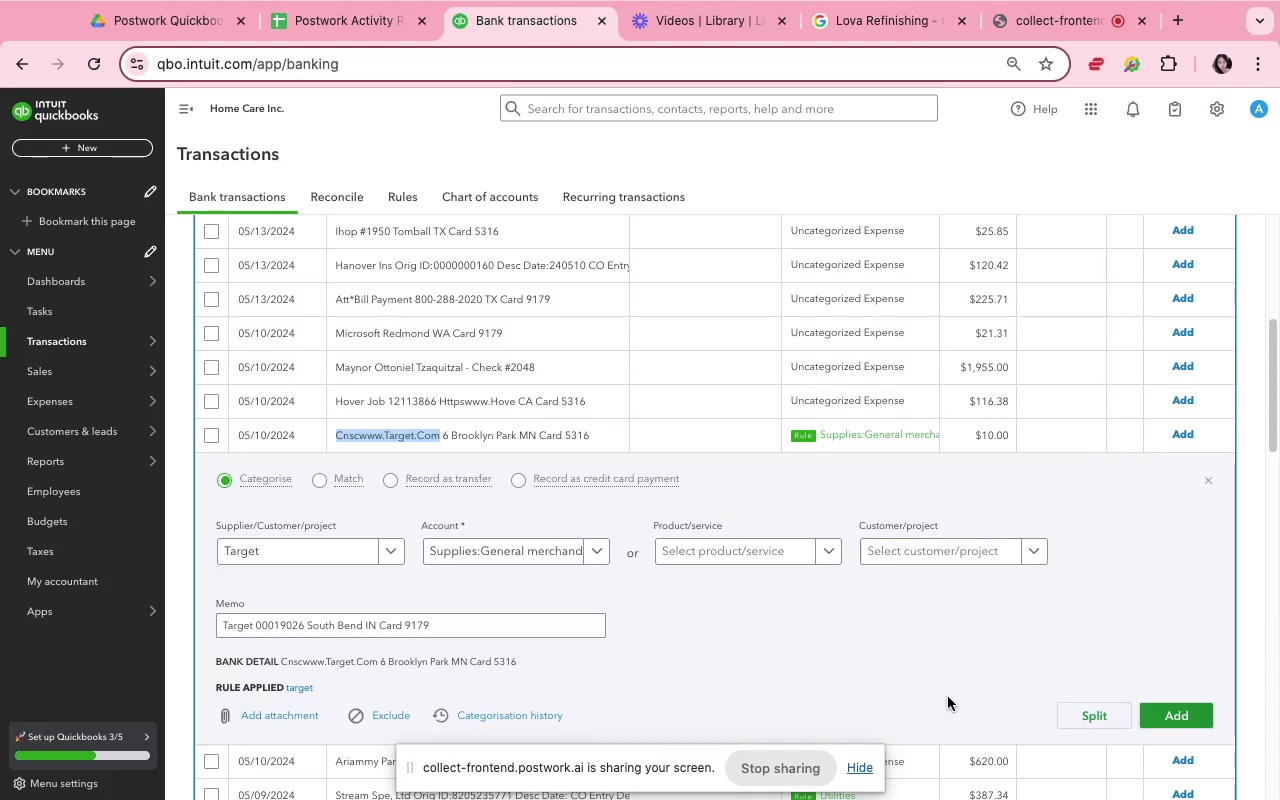 
left_click([883, 608])
 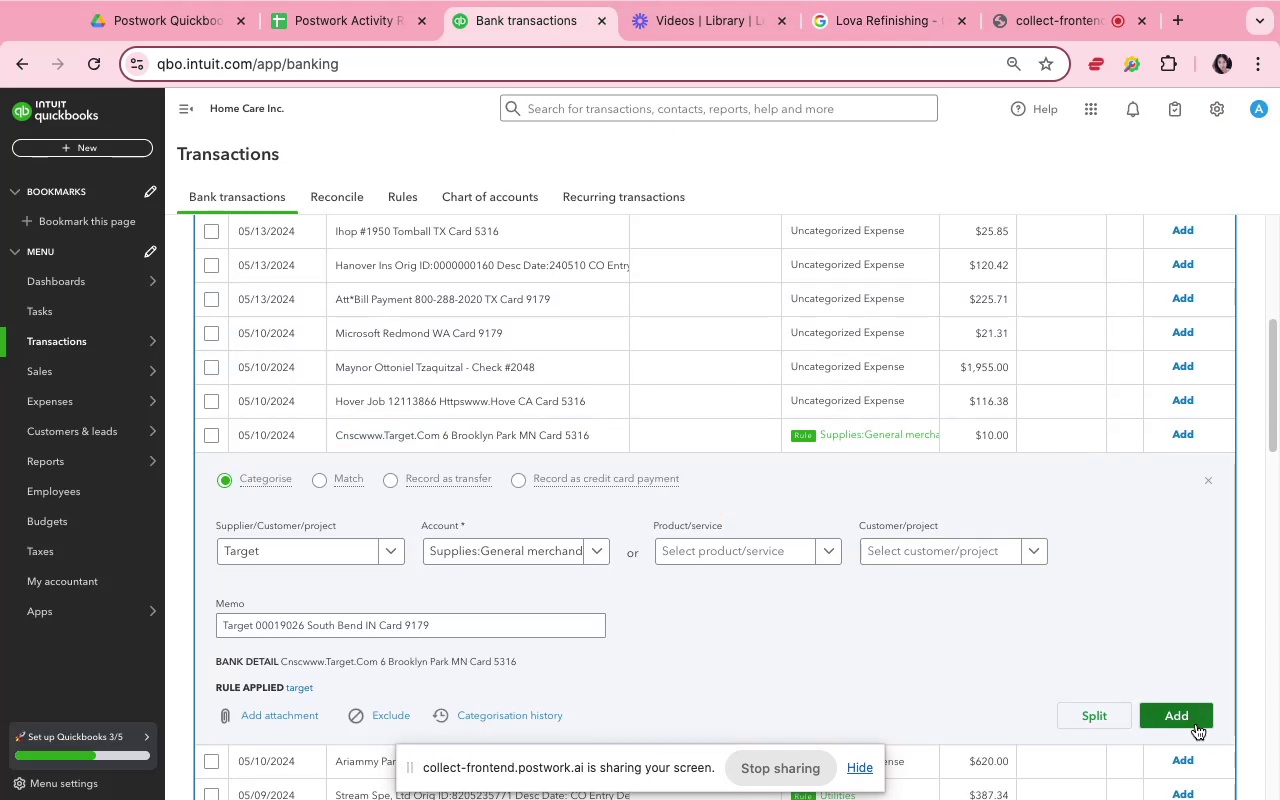 
left_click([1197, 727])
 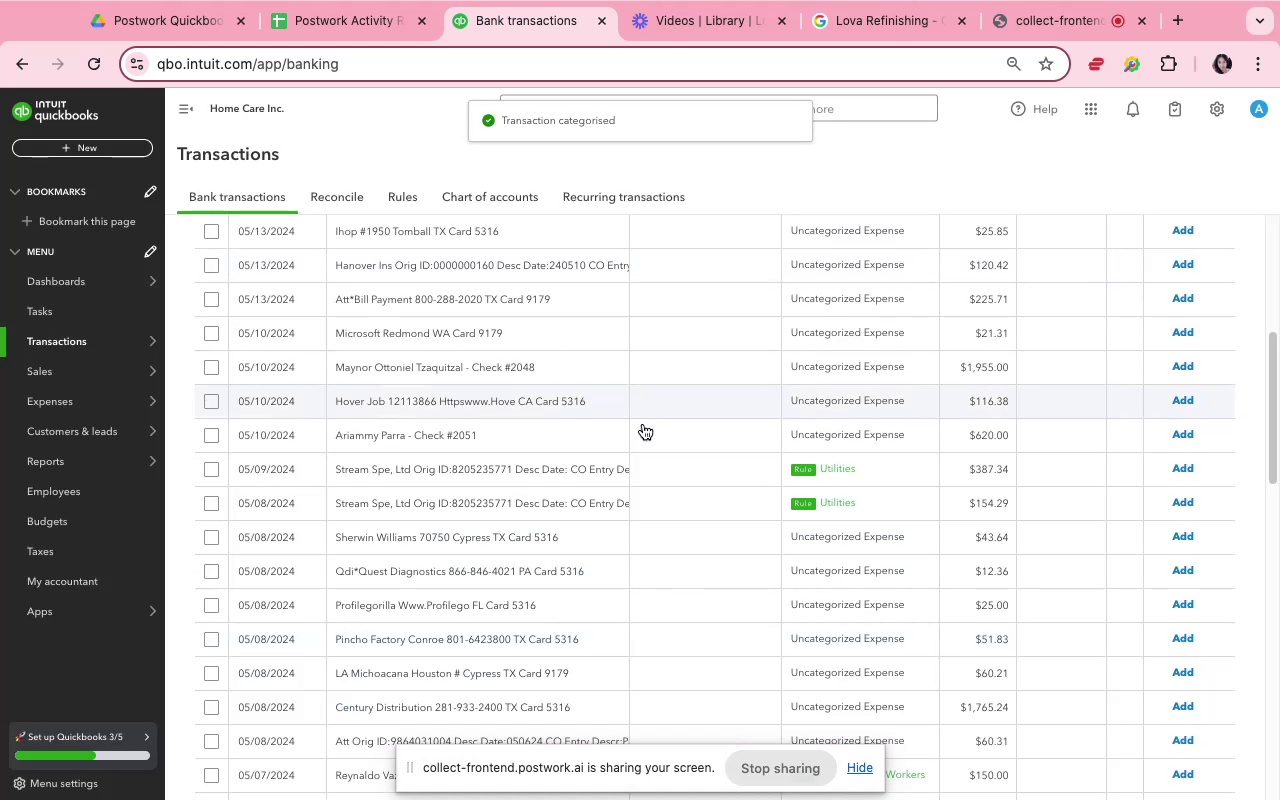 
left_click([667, 468])
 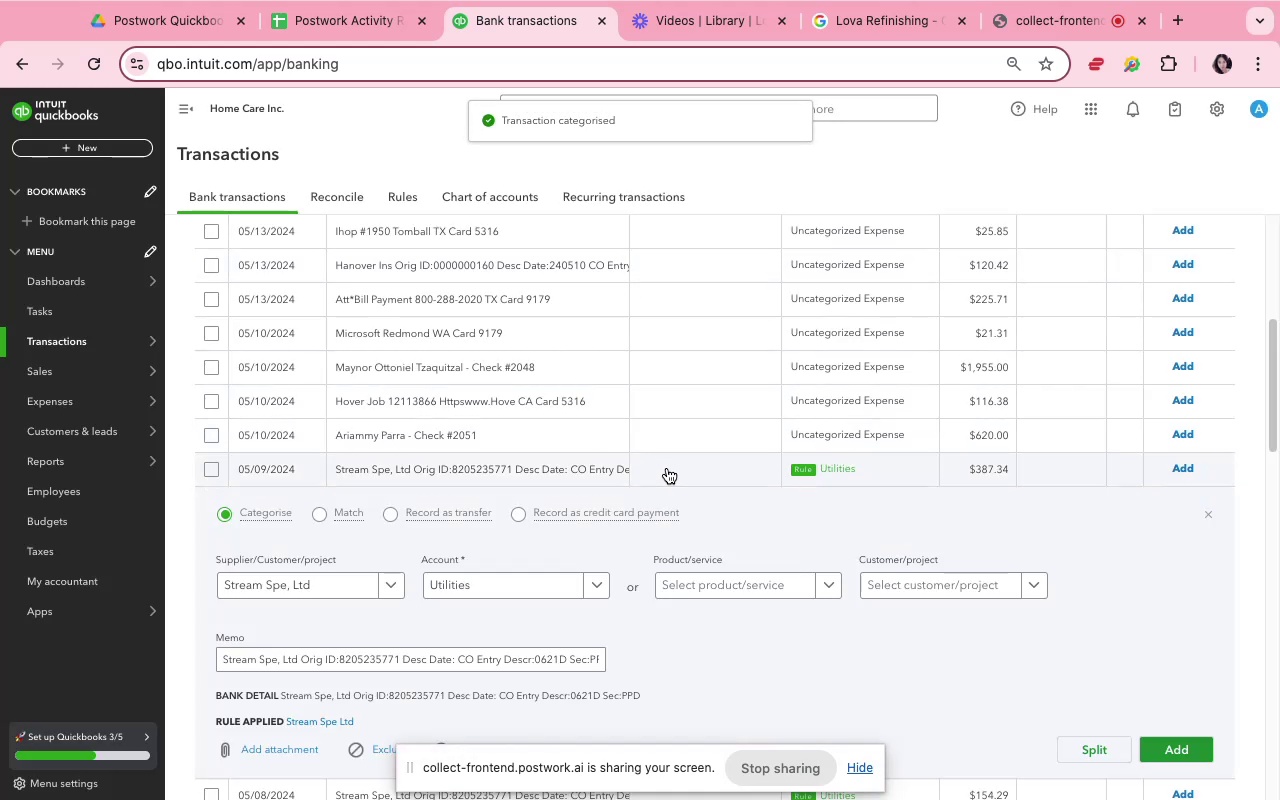 
scroll: coordinate [667, 468], scroll_direction: down, amount: 4.0
 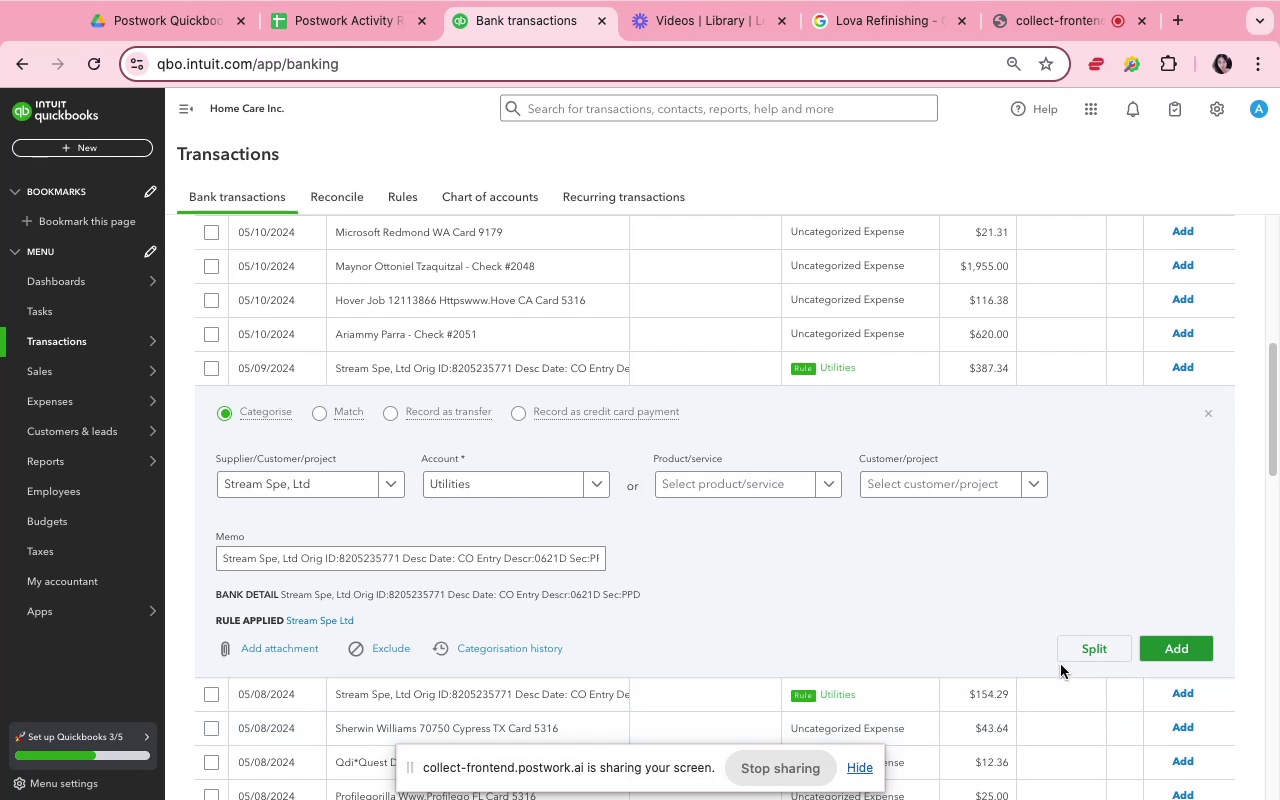 
wait(7.34)
 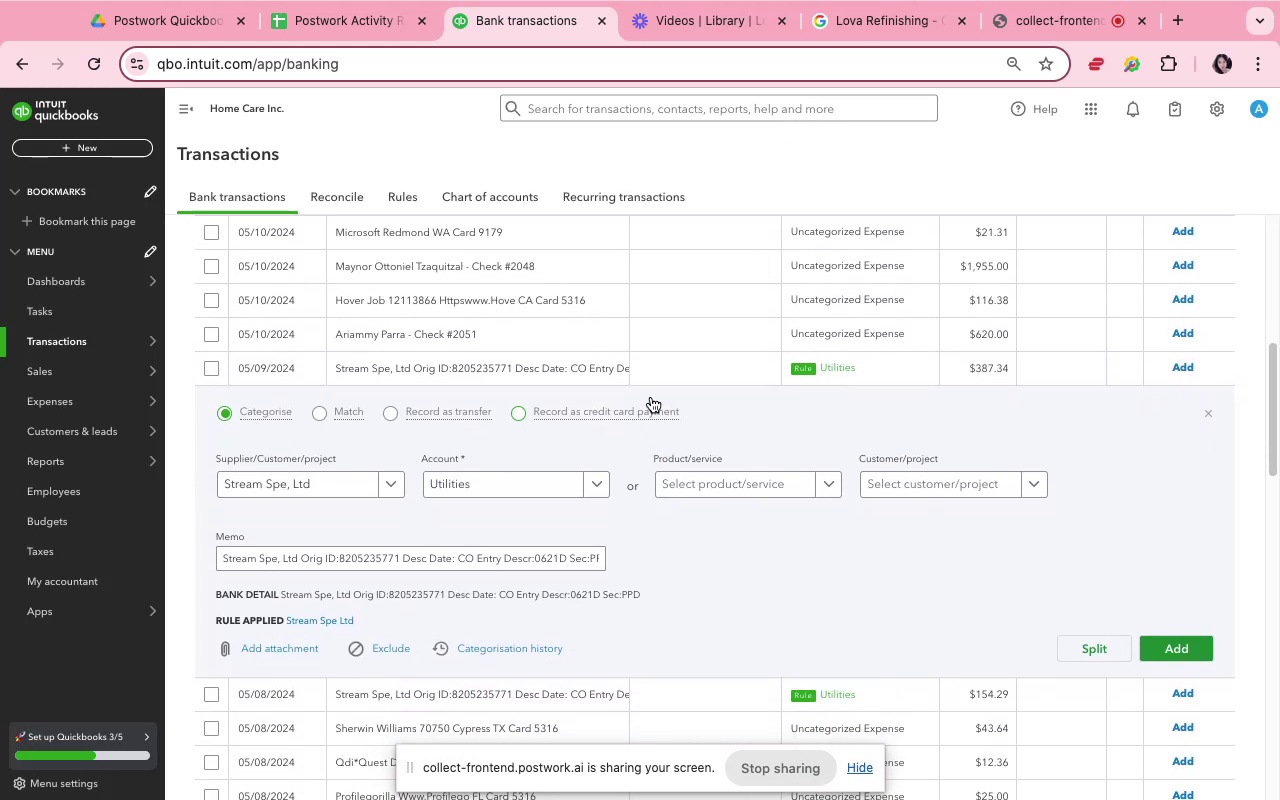 
left_click([1171, 653])
 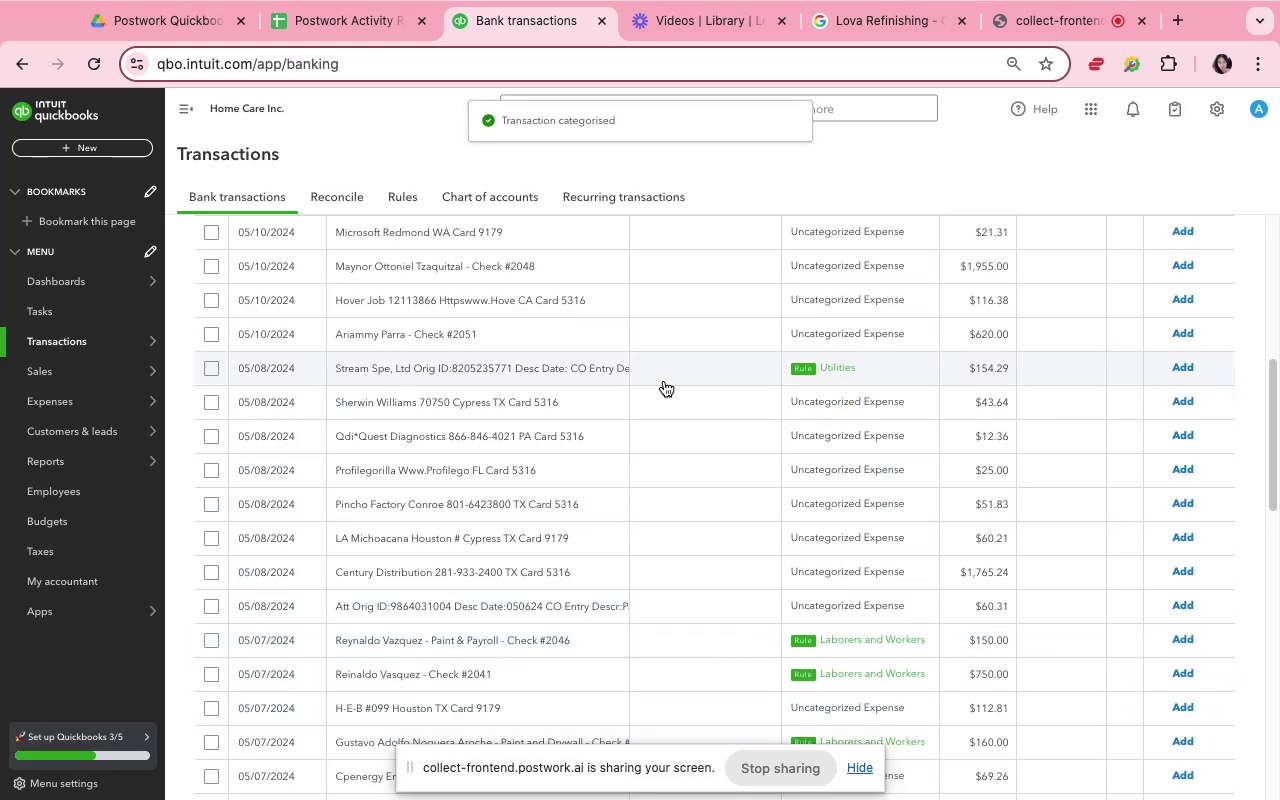 
left_click([653, 373])
 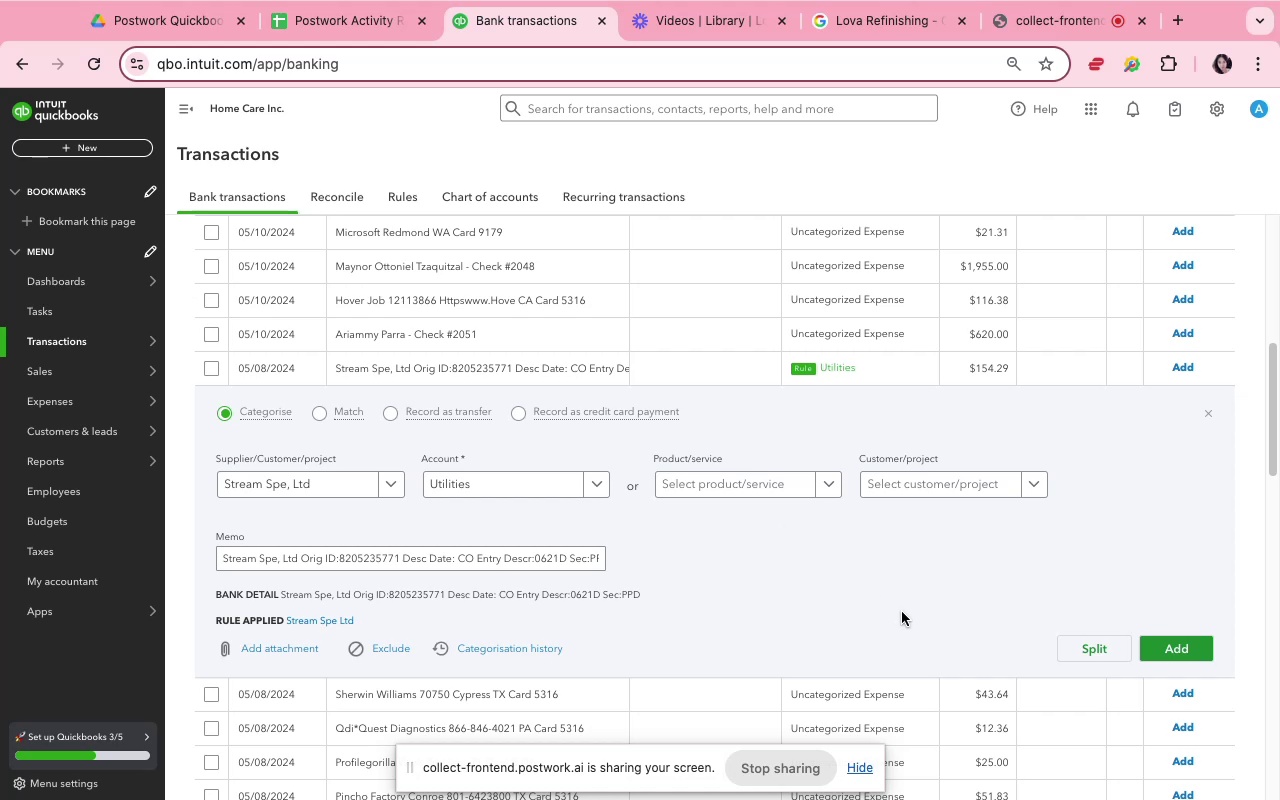 
wait(12.05)
 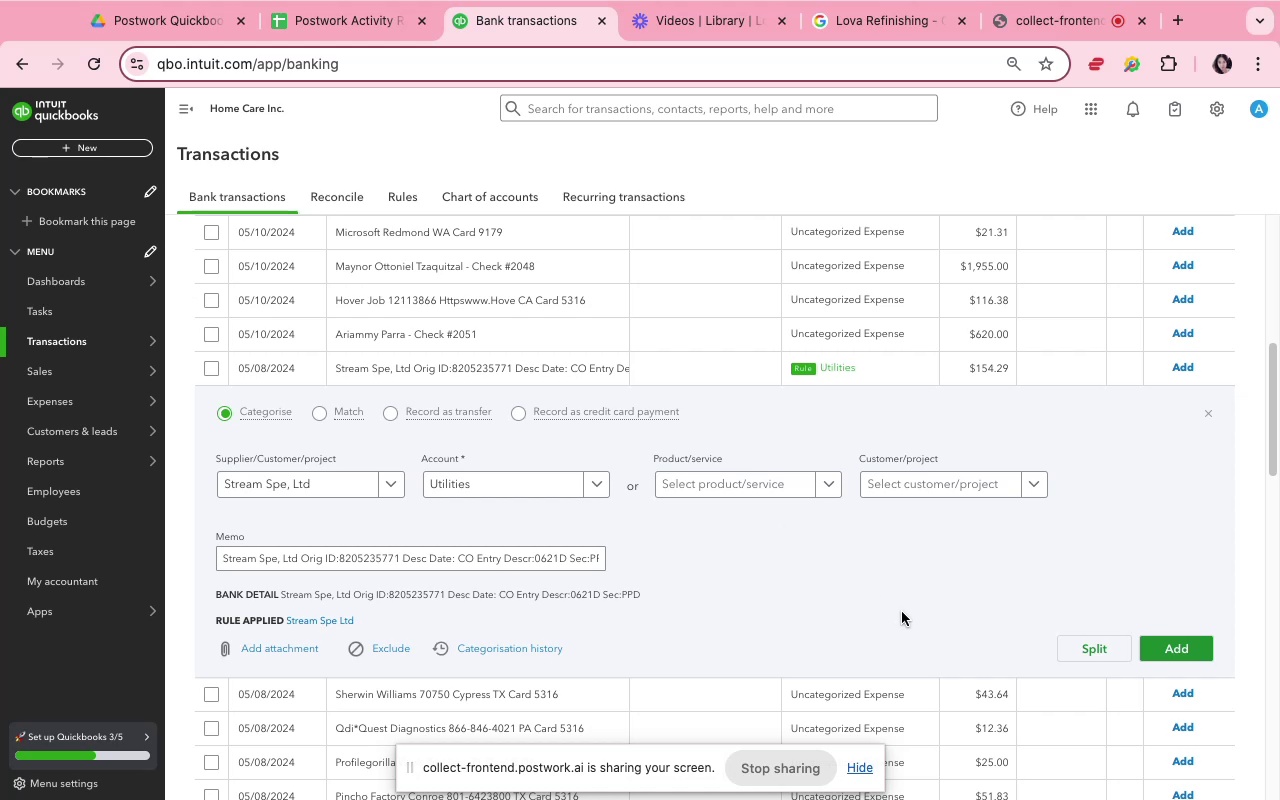 
left_click([1195, 659])
 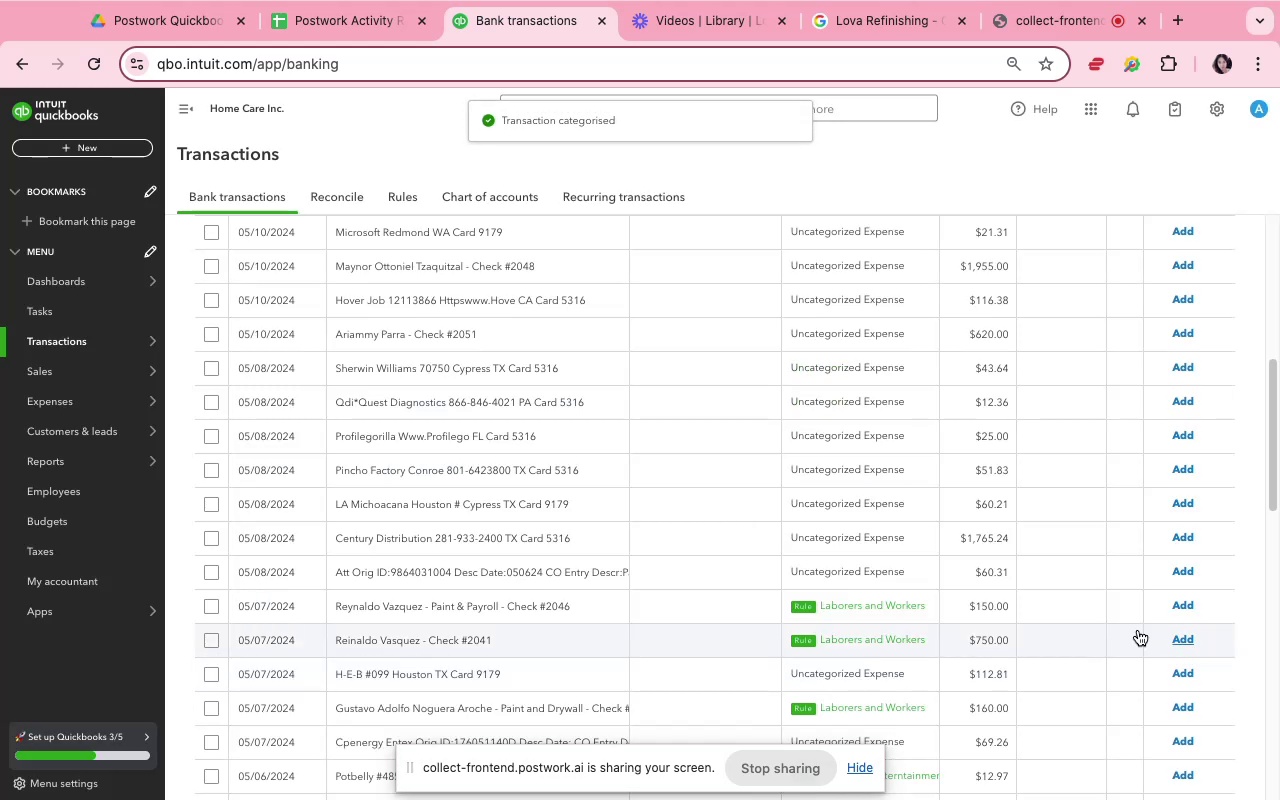 
left_click([934, 591])
 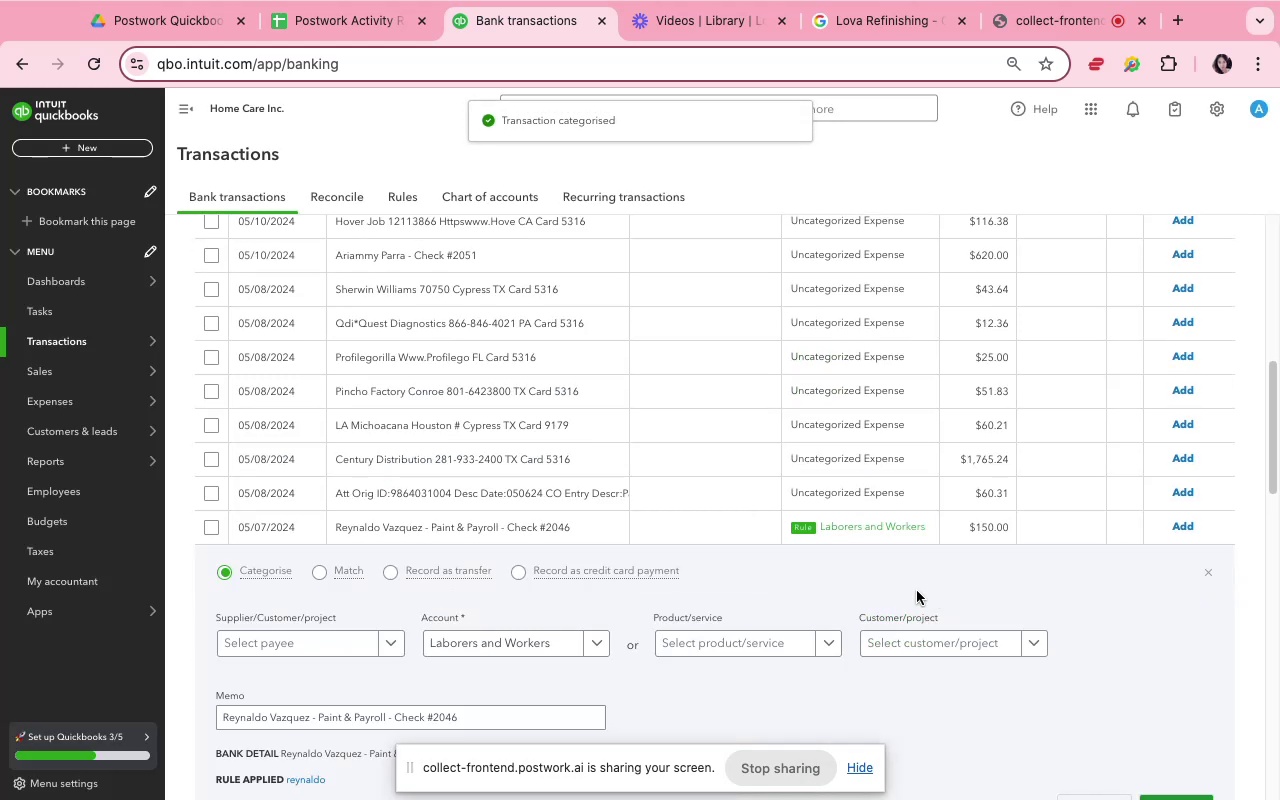 
scroll: coordinate [652, 626], scroll_direction: down, amount: 4.0
 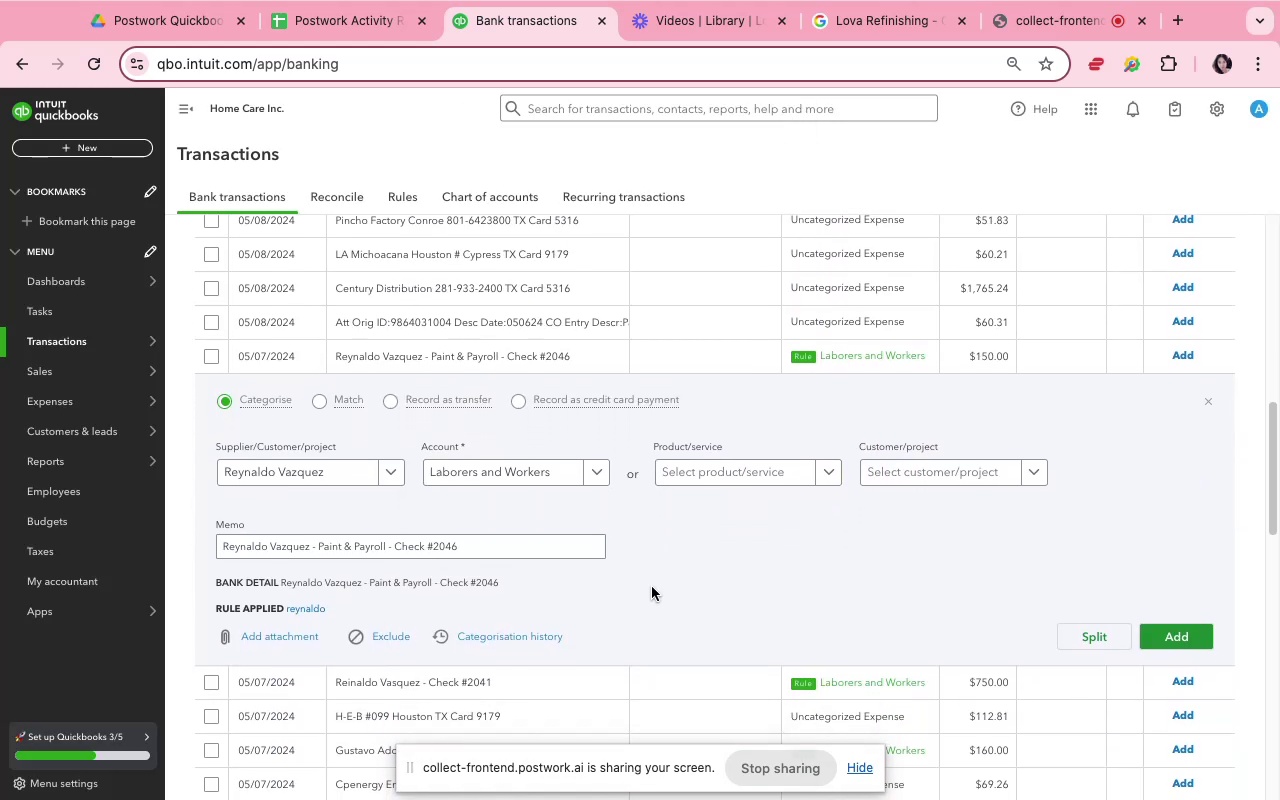 
mouse_move([638, 394])
 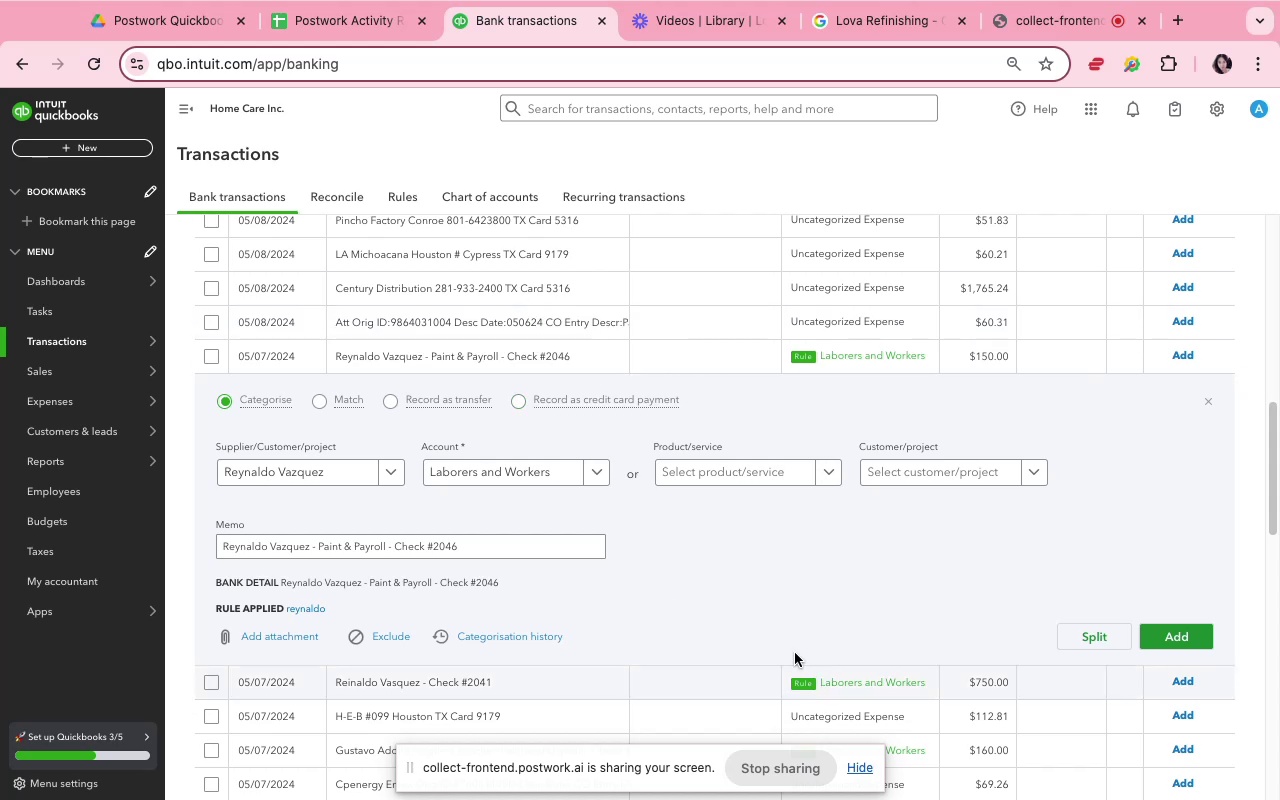 
scroll: coordinate [708, 530], scroll_direction: down, amount: 3.0
 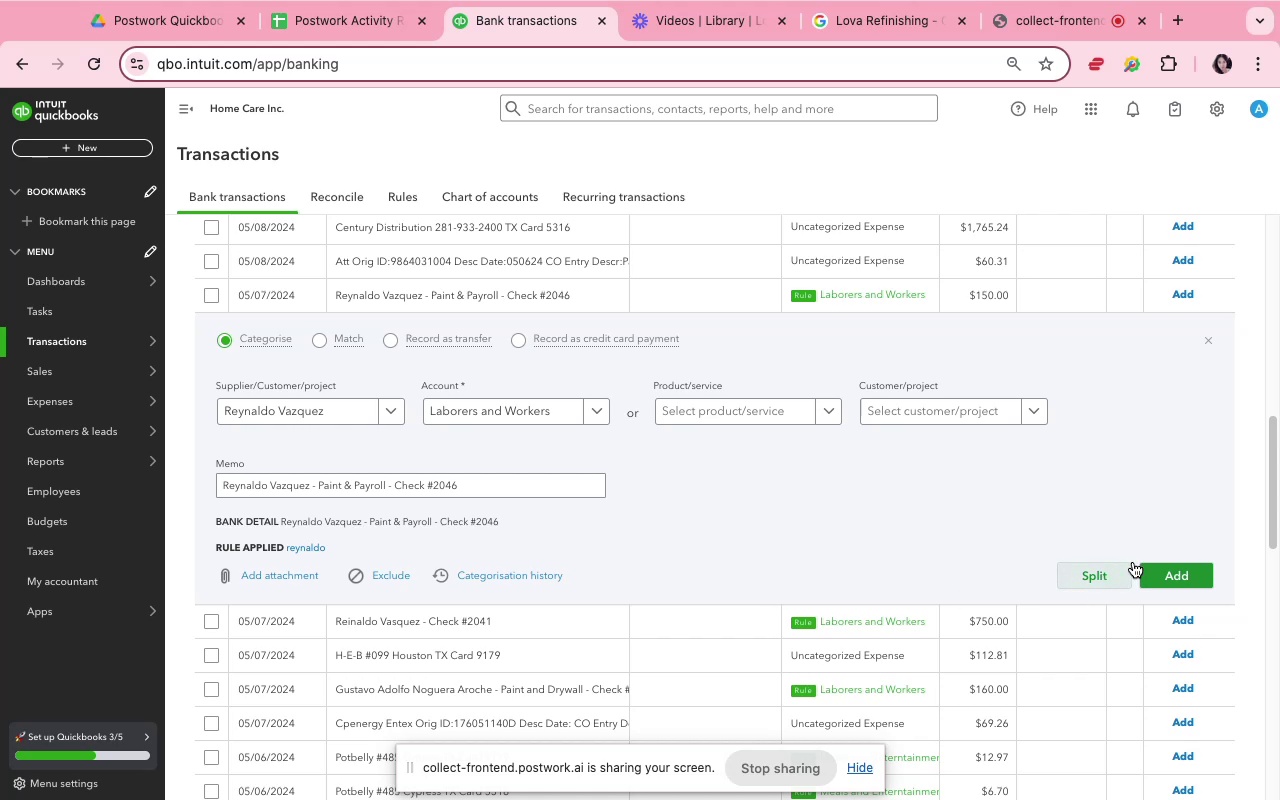 
wait(6.1)
 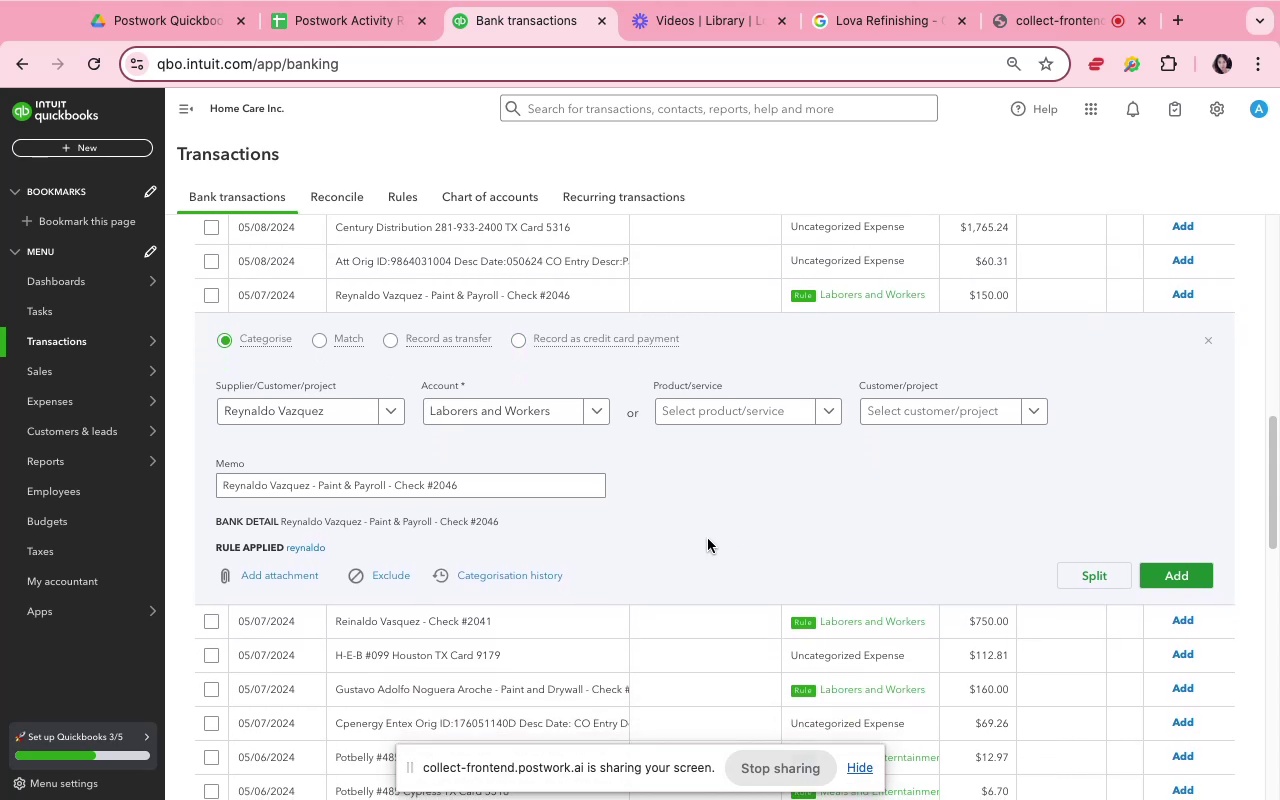 
left_click([1177, 573])
 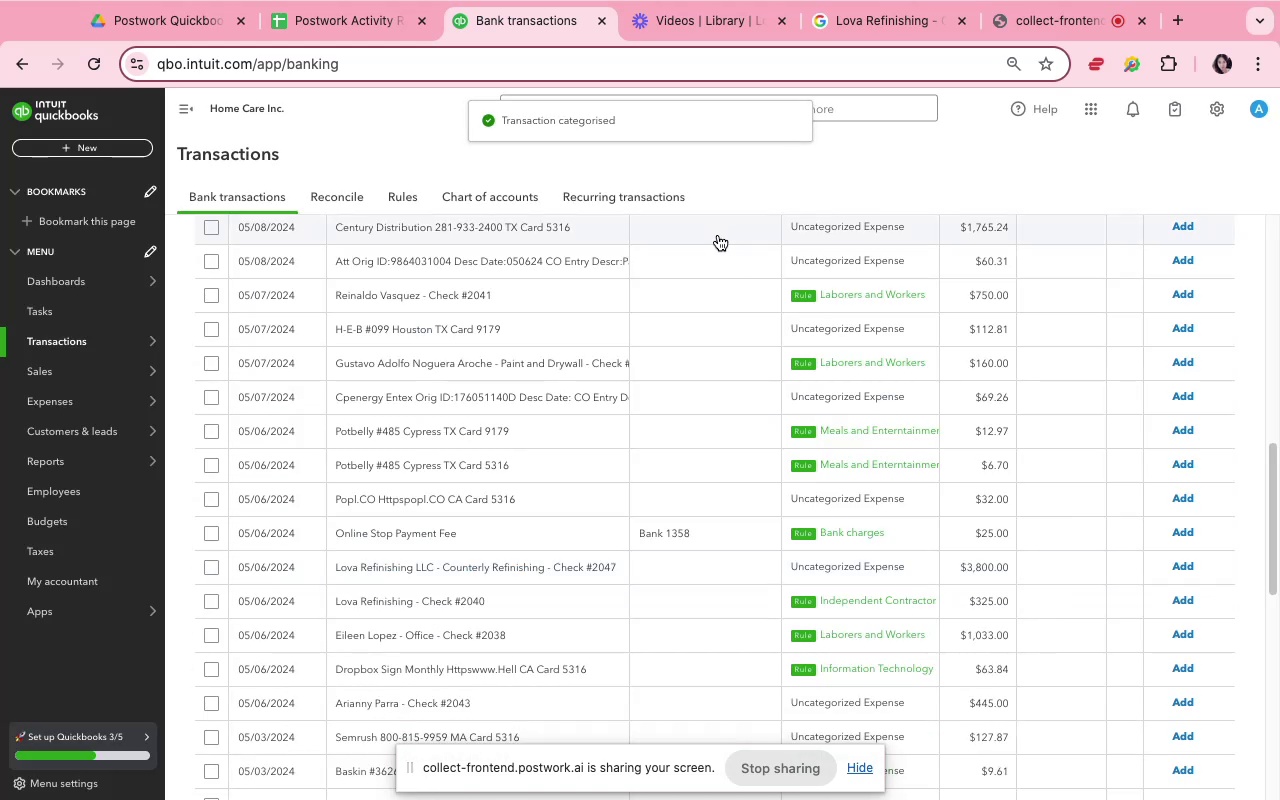 
wait(6.01)
 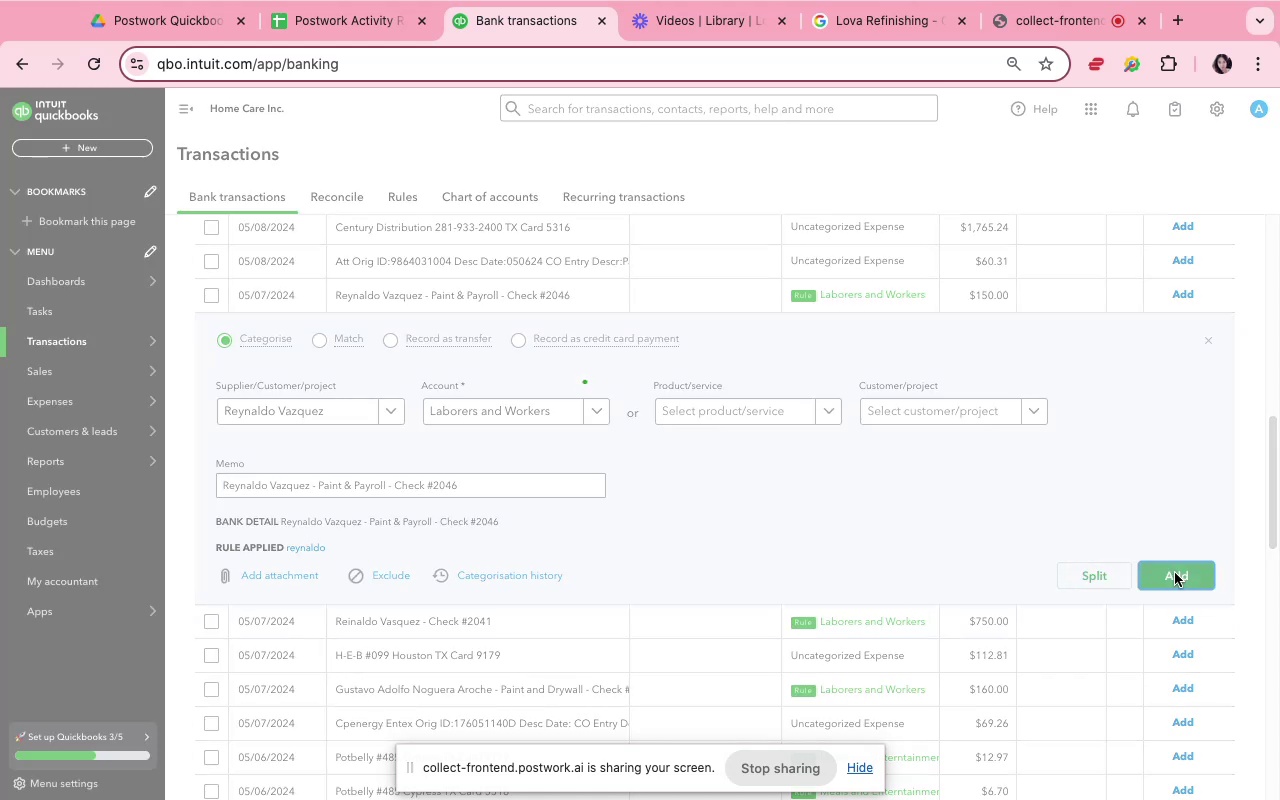 
left_click([765, 306])
 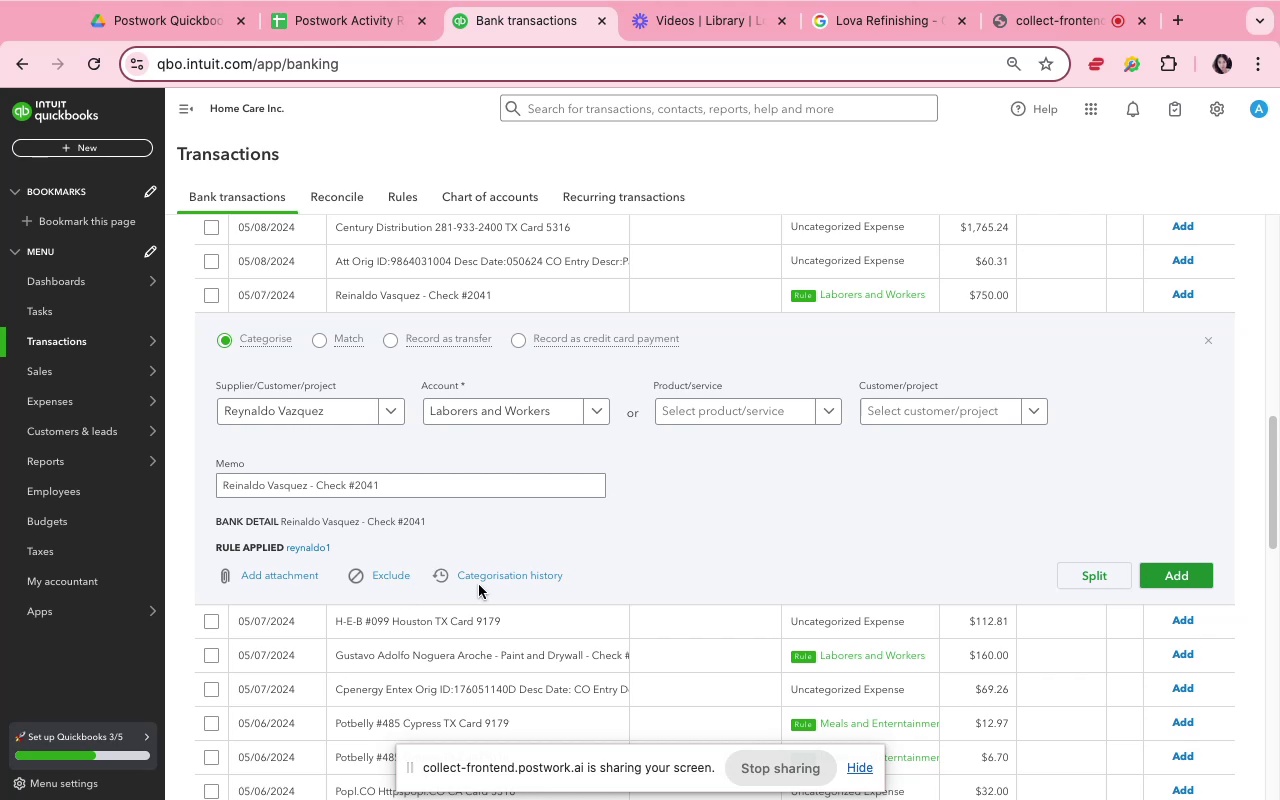 
wait(9.69)
 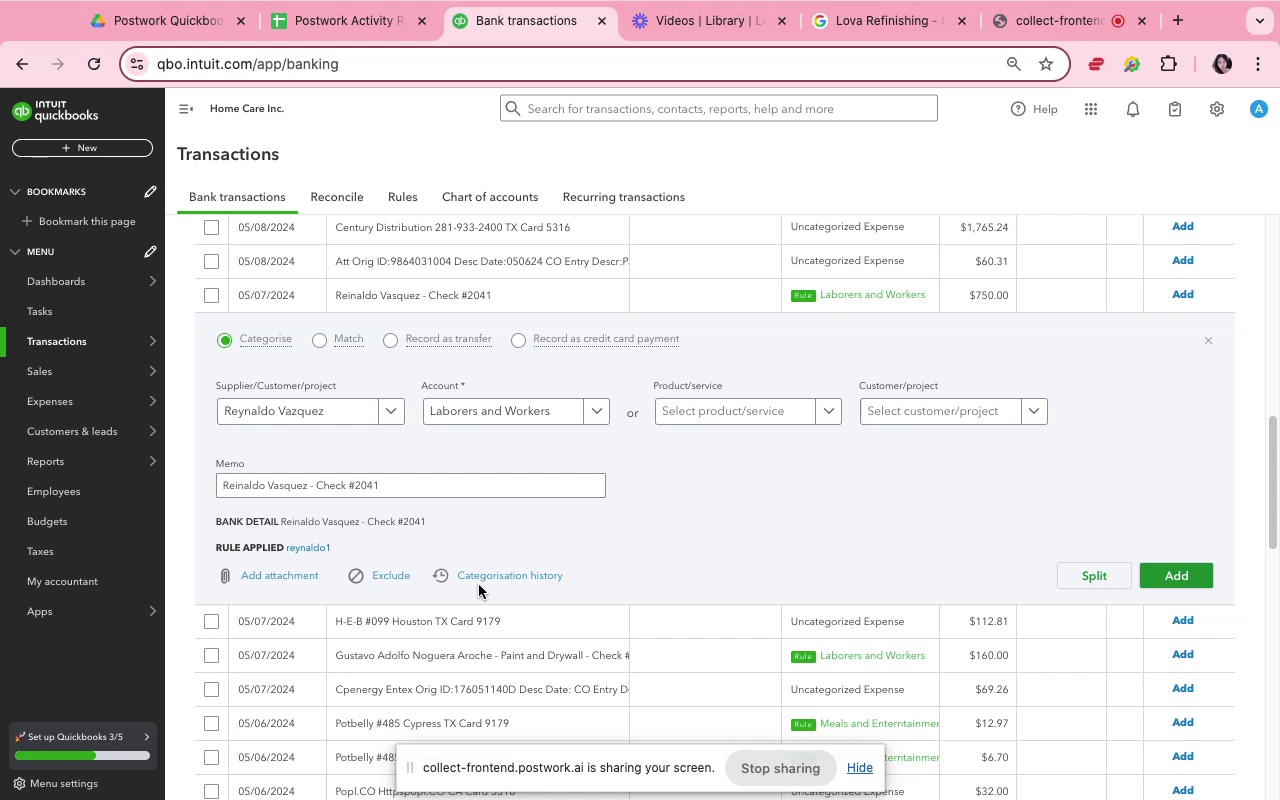 
left_click([1201, 579])
 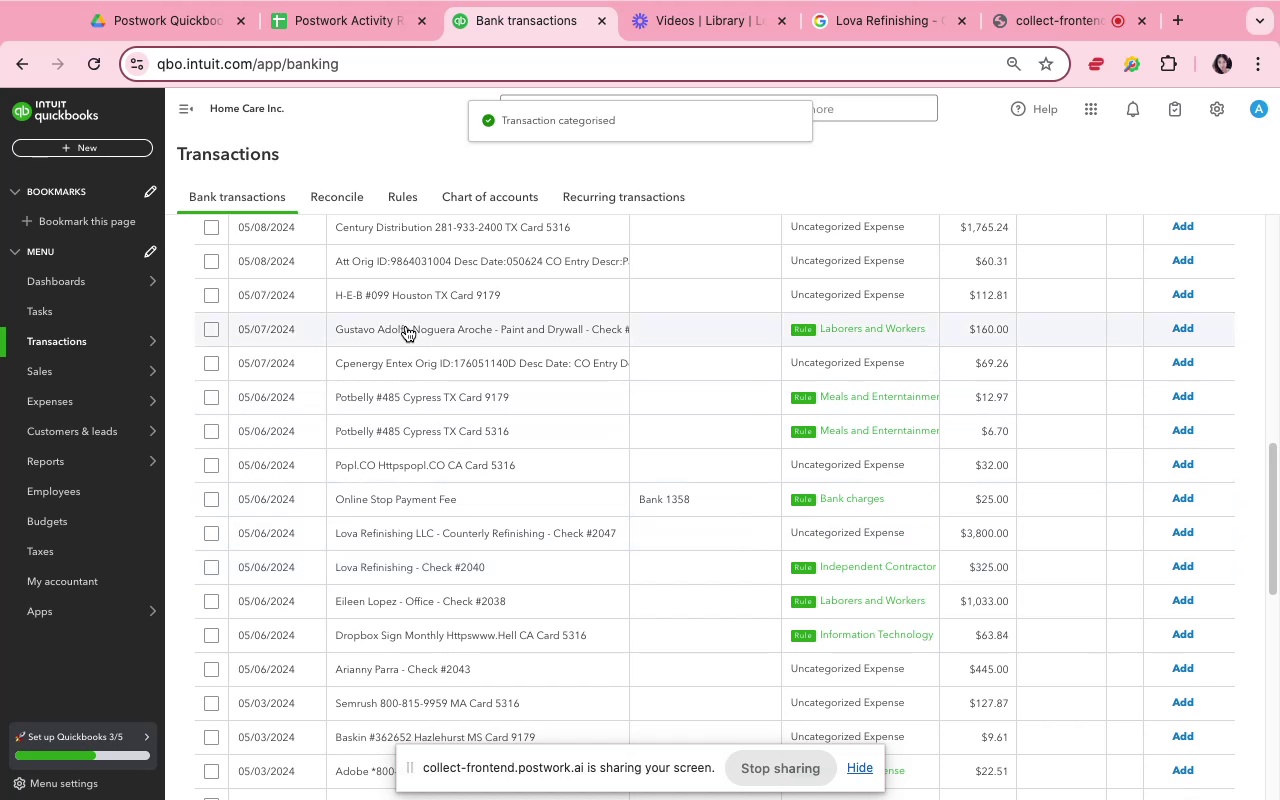 
wait(9.26)
 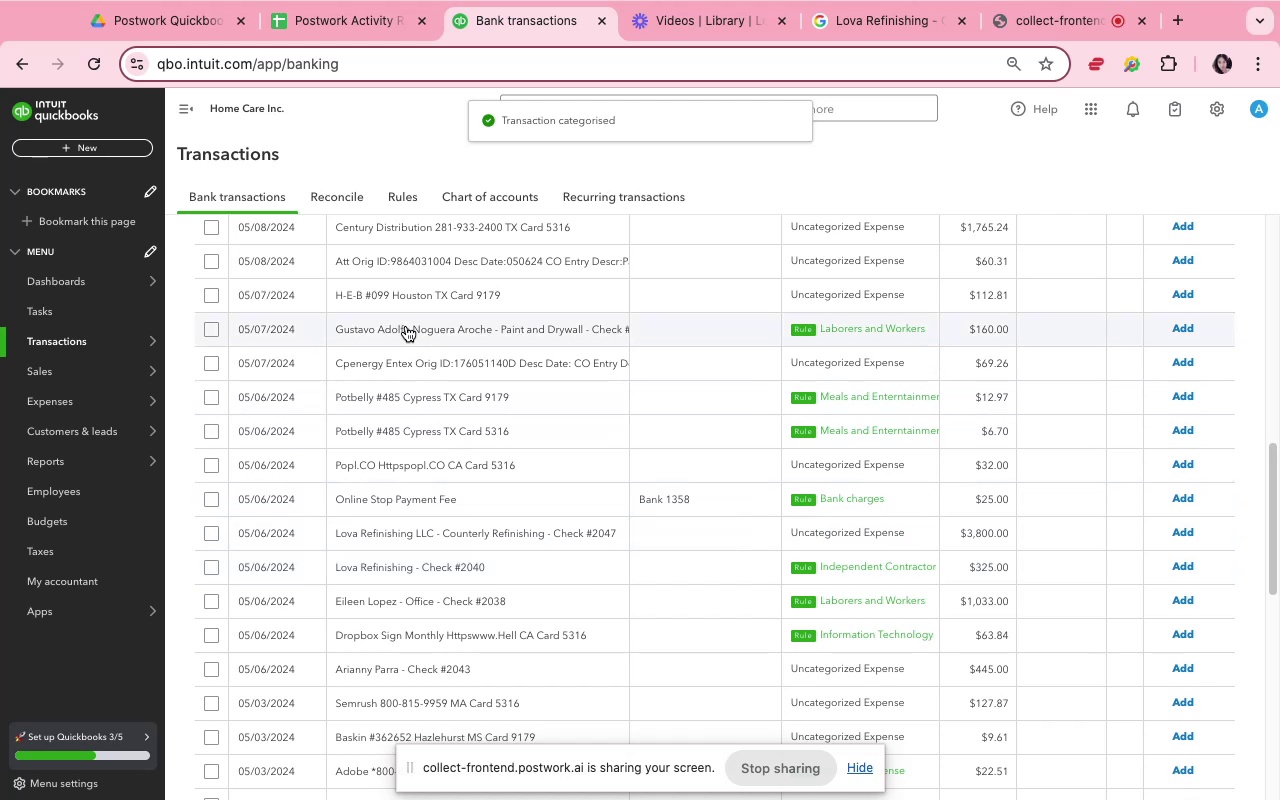 
left_click([406, 326])
 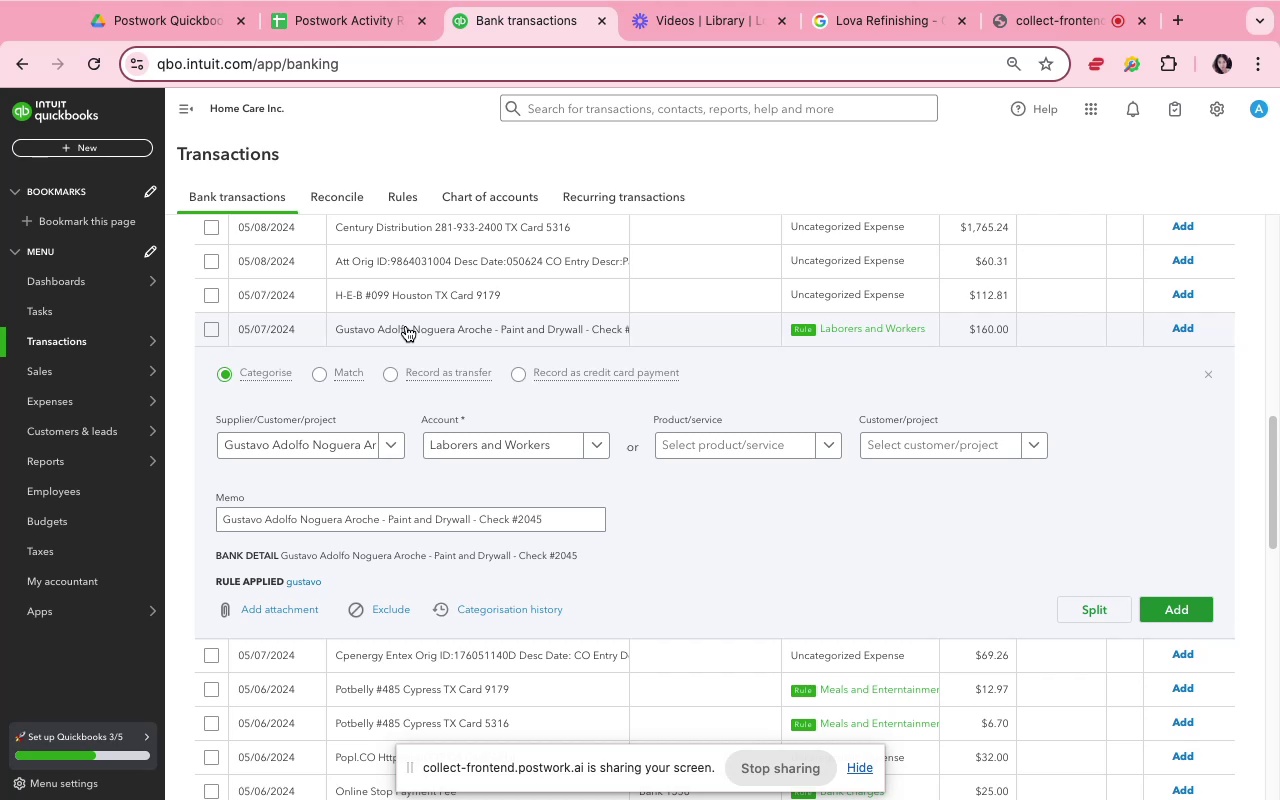 
wait(19.1)
 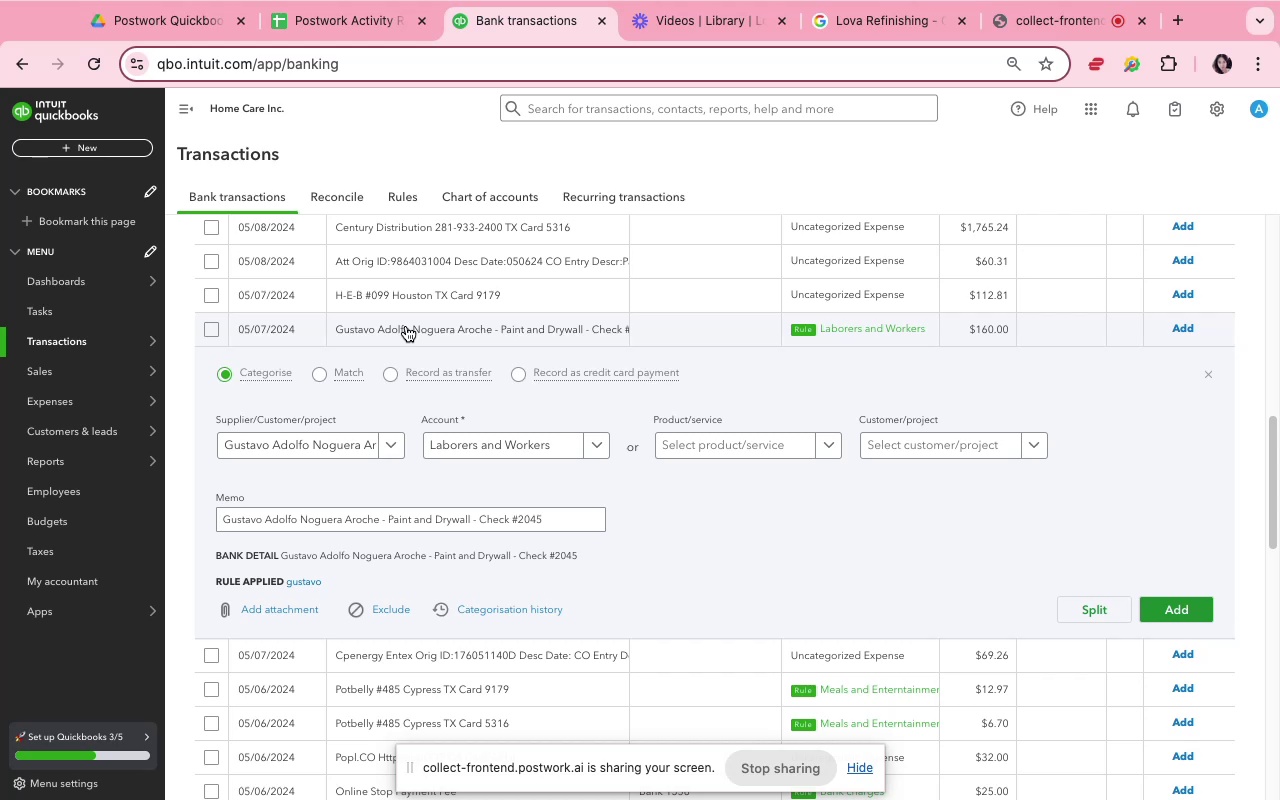 
left_click([1192, 615])
 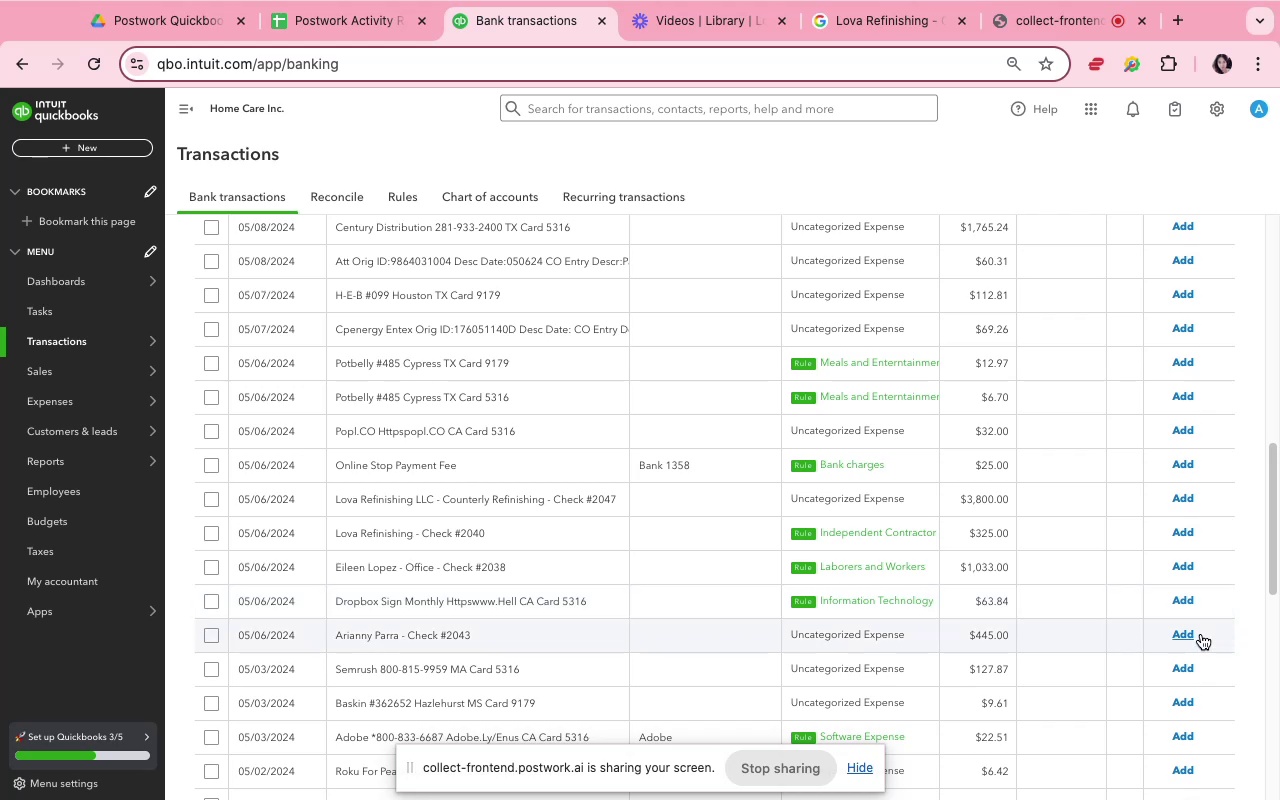 
wait(34.5)
 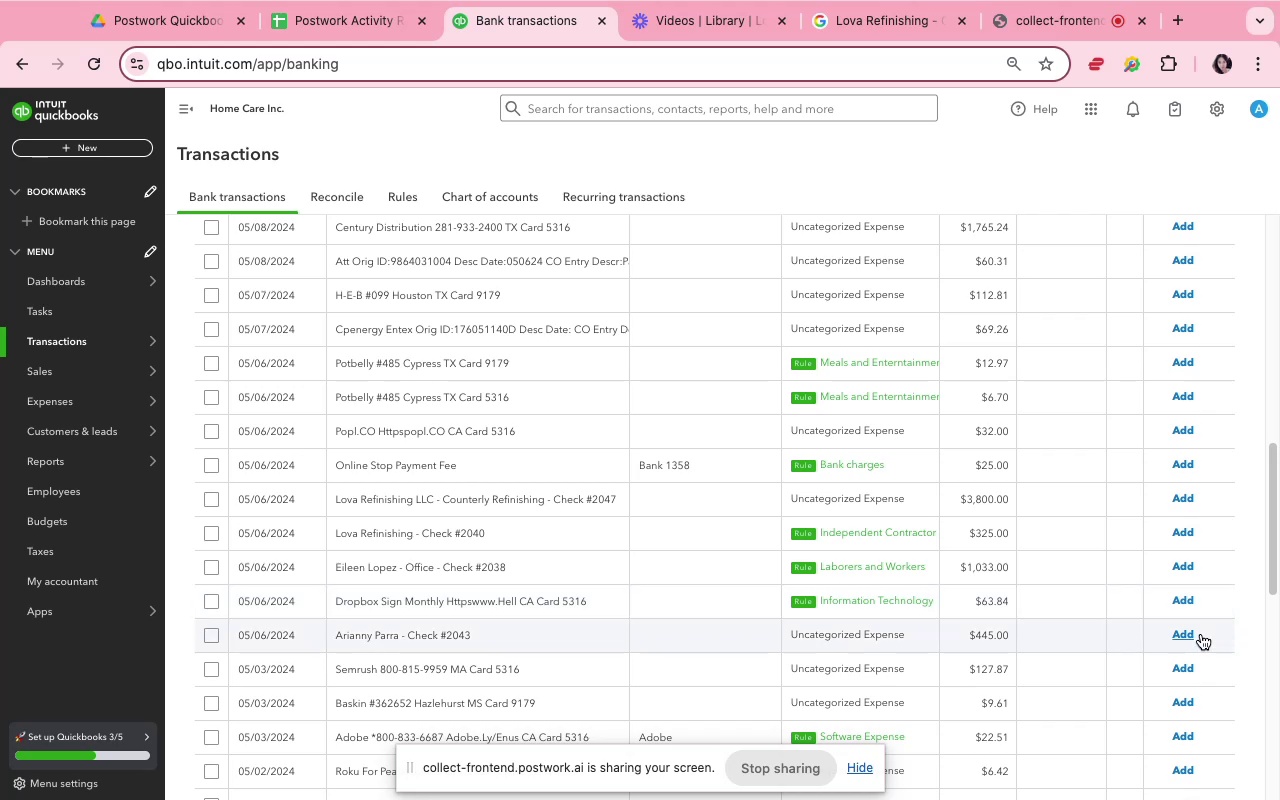 
left_click([595, 377])
 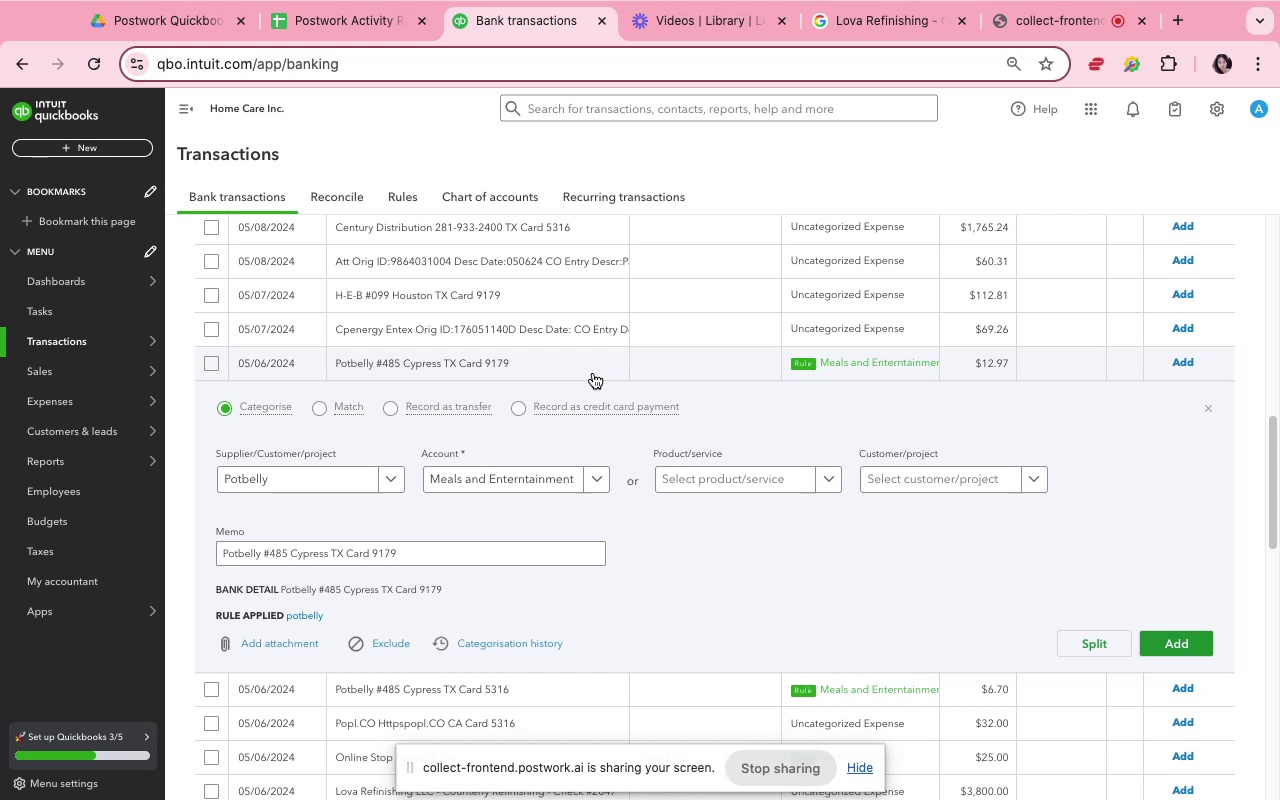 
wait(14.91)
 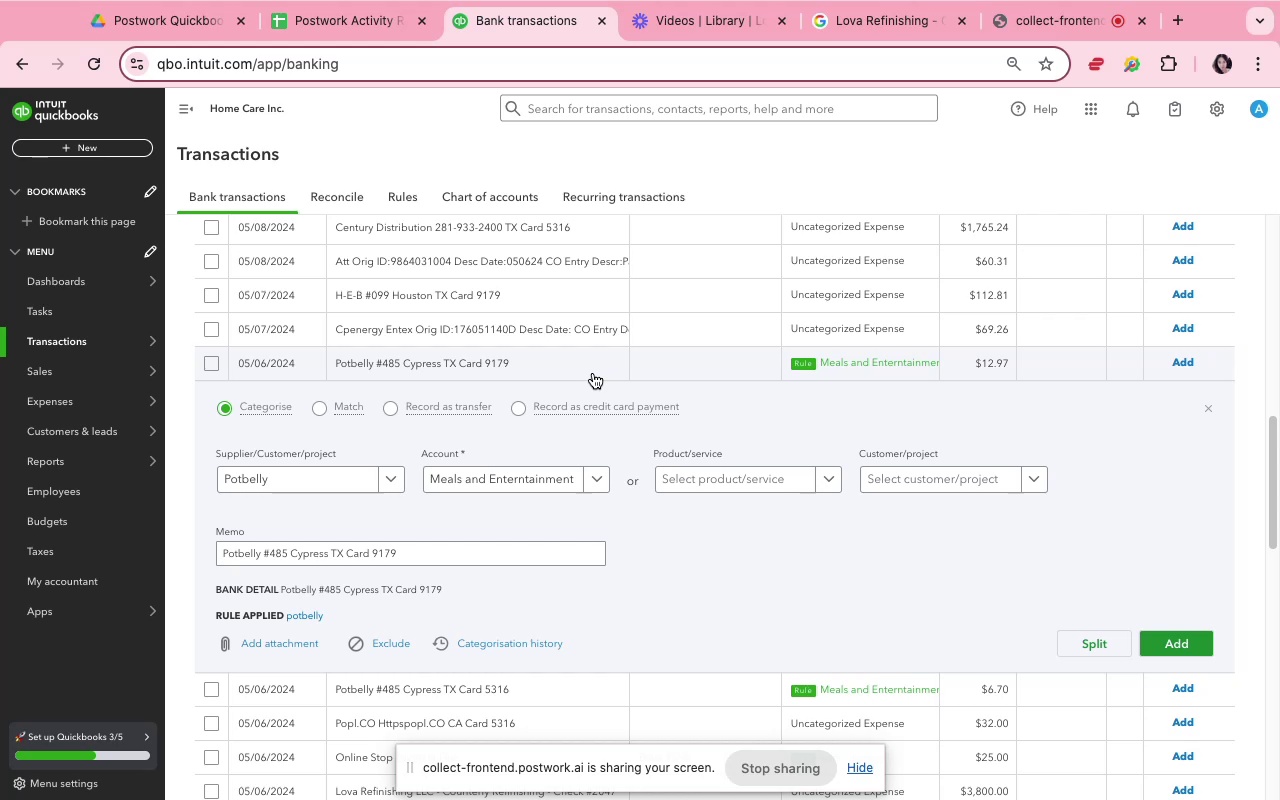 
scroll: coordinate [717, 547], scroll_direction: down, amount: 4.0
 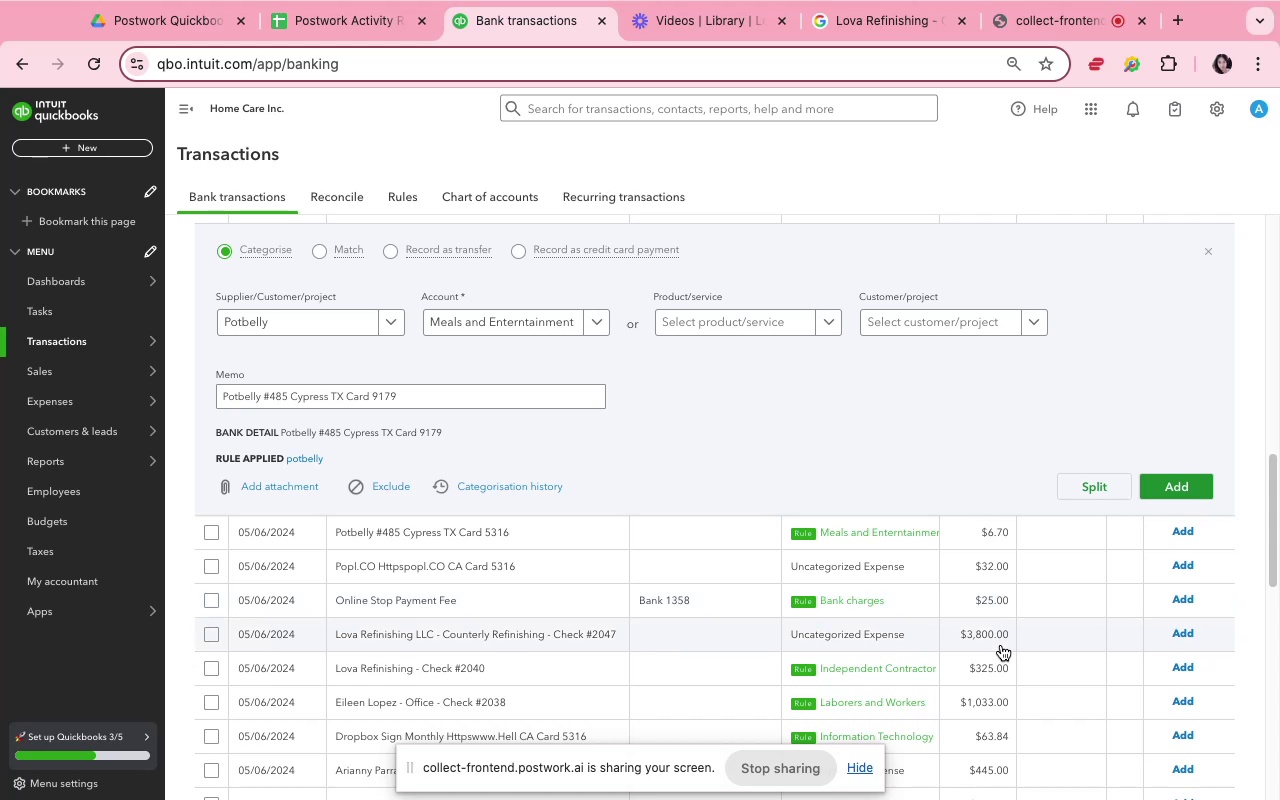 
wait(6.22)
 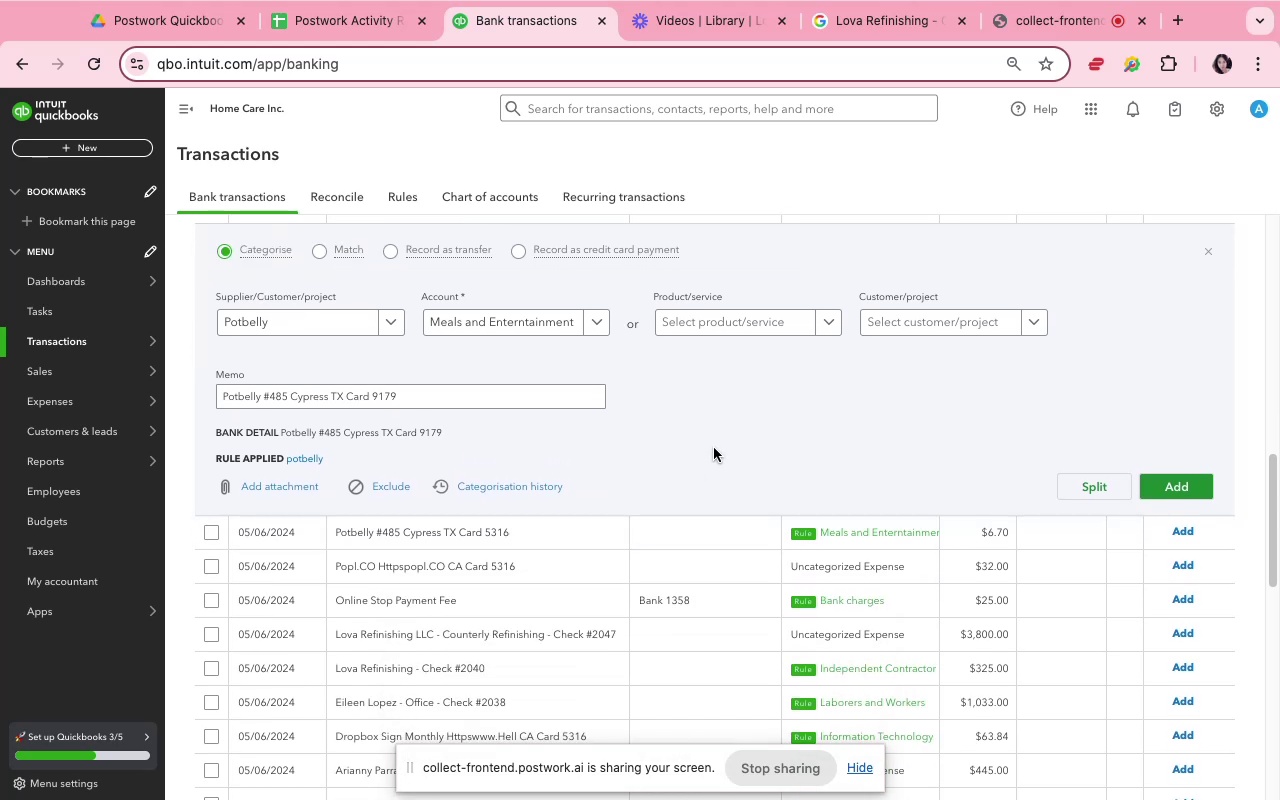 
left_click([1178, 480])
 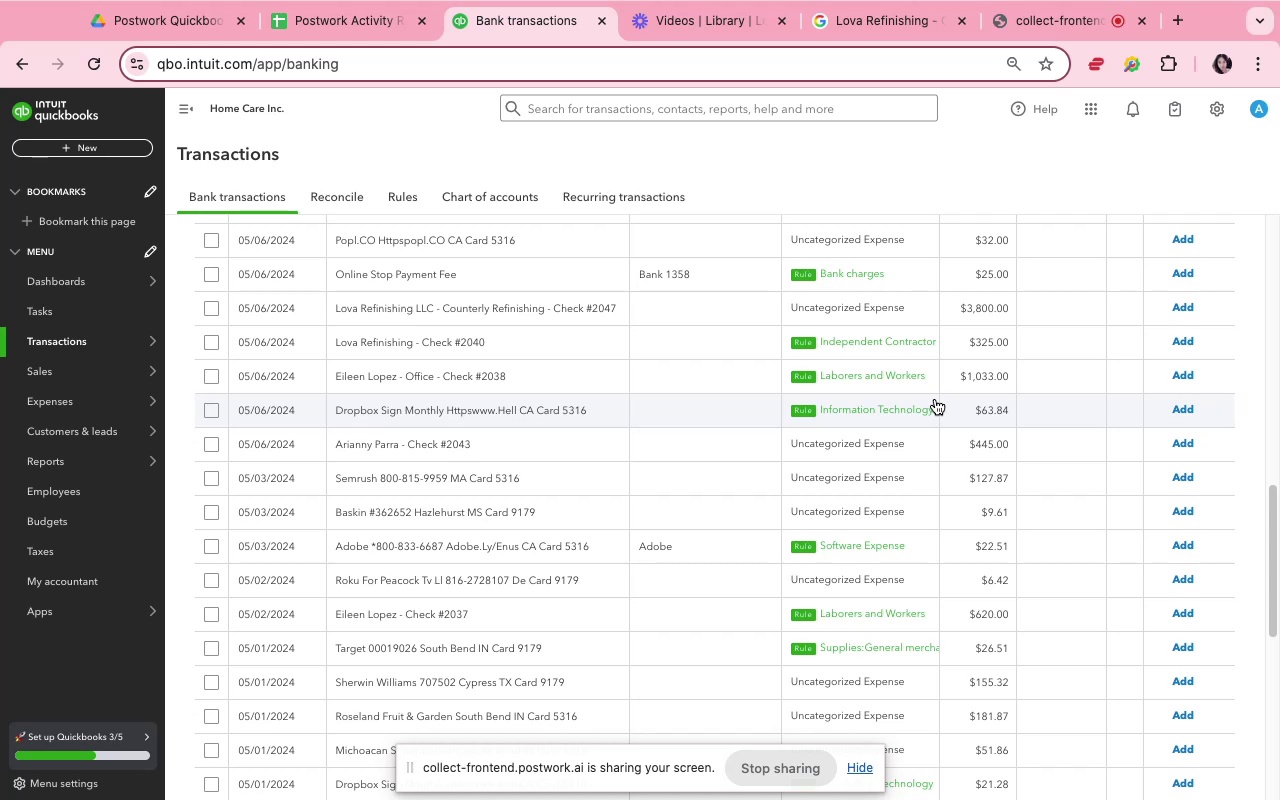 
wait(14.66)
 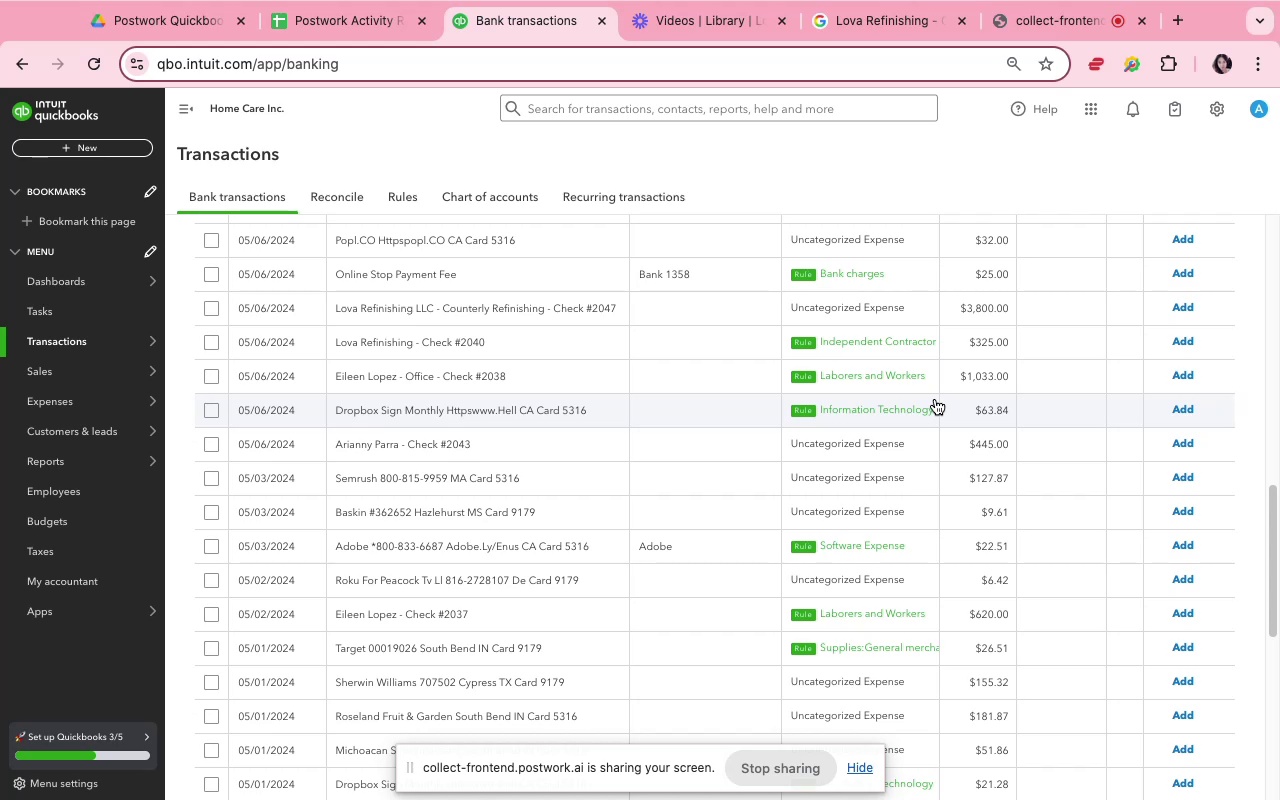 
left_click([723, 273])
 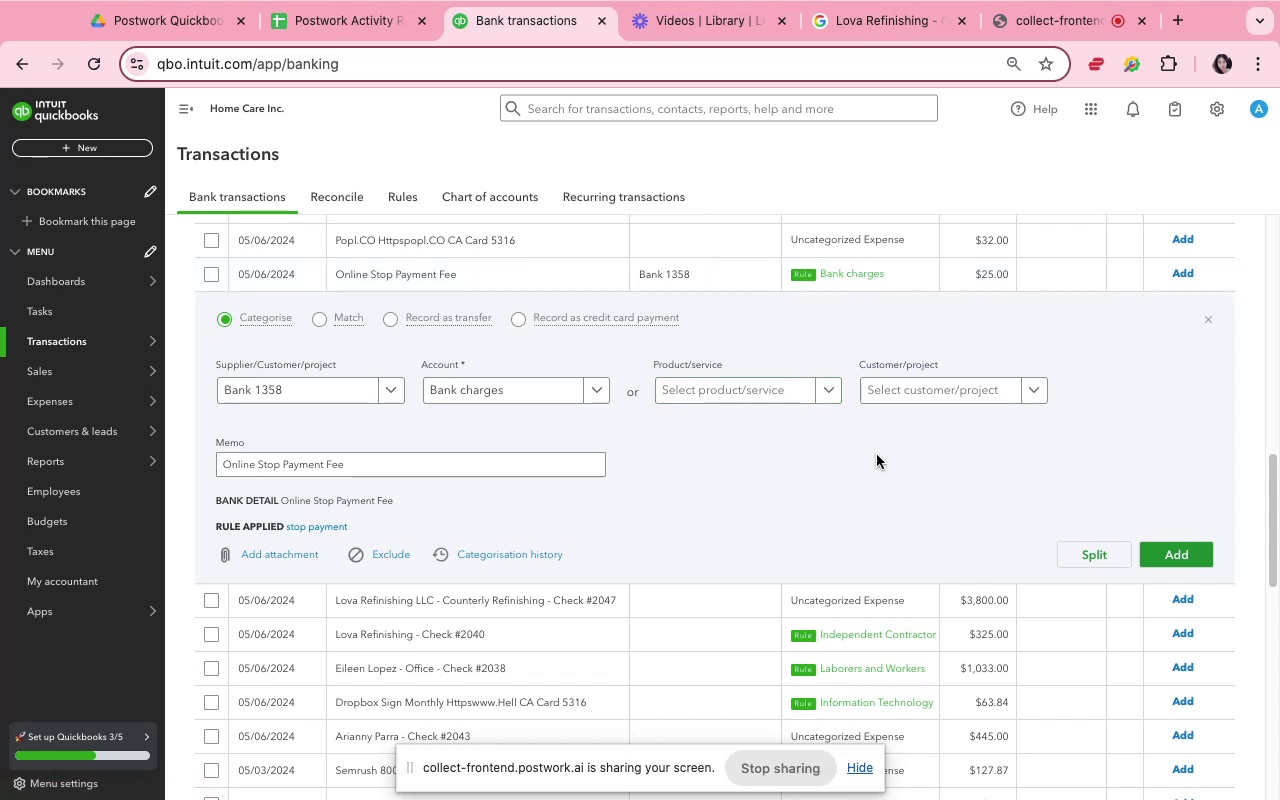 
wait(16.39)
 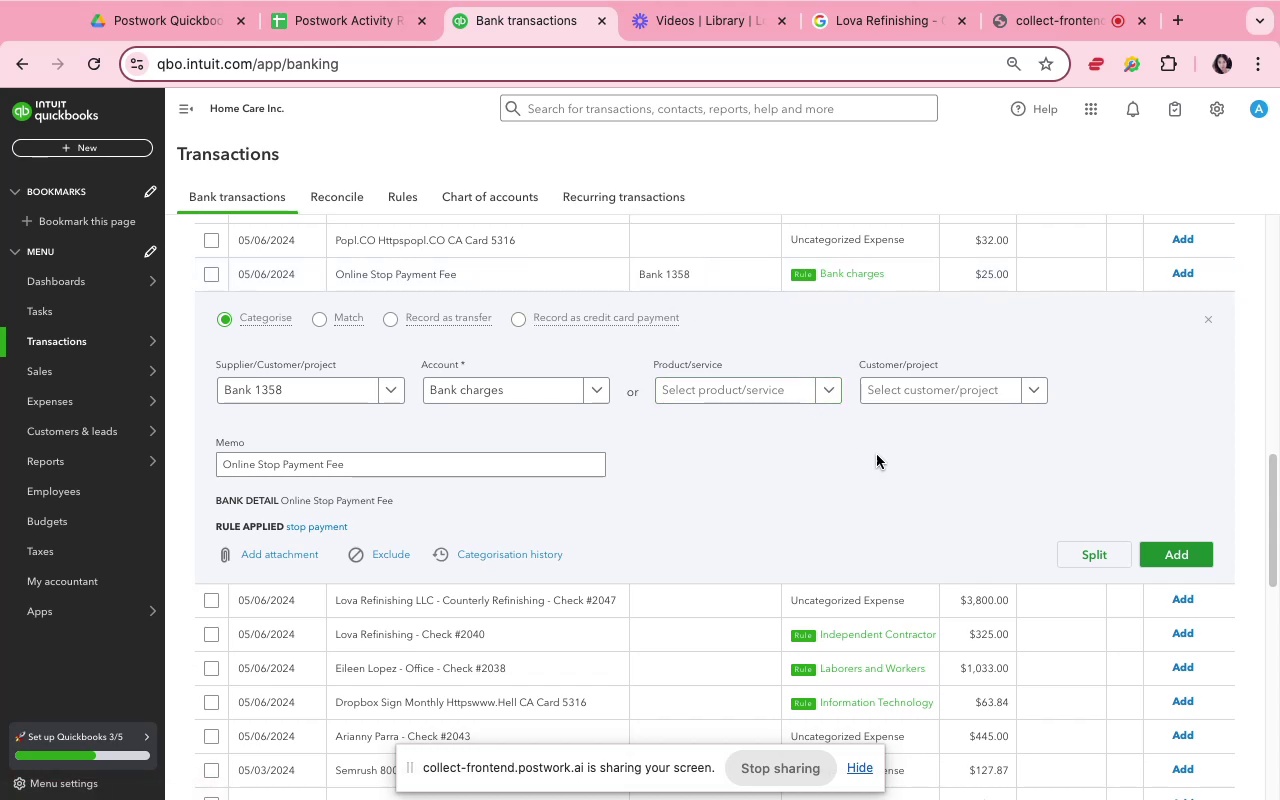 
left_click([890, 492])
 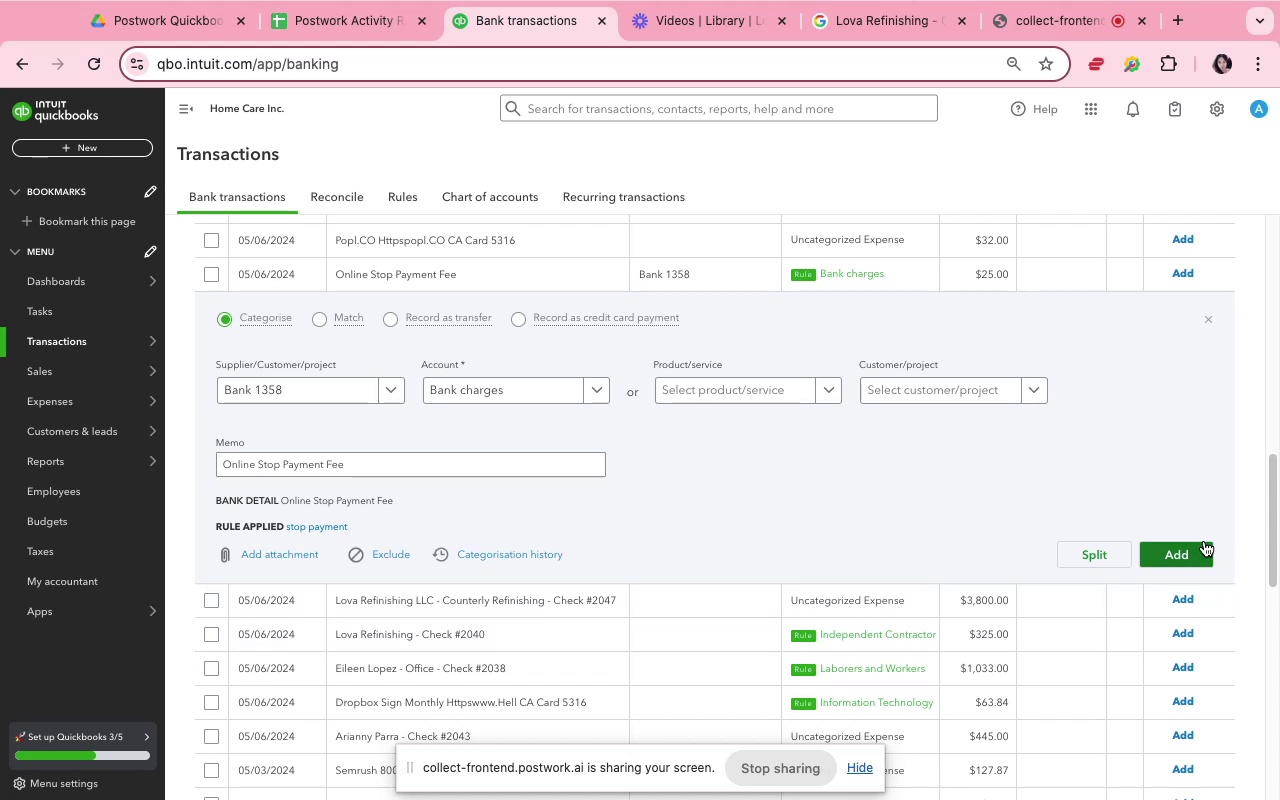 
wait(19.72)
 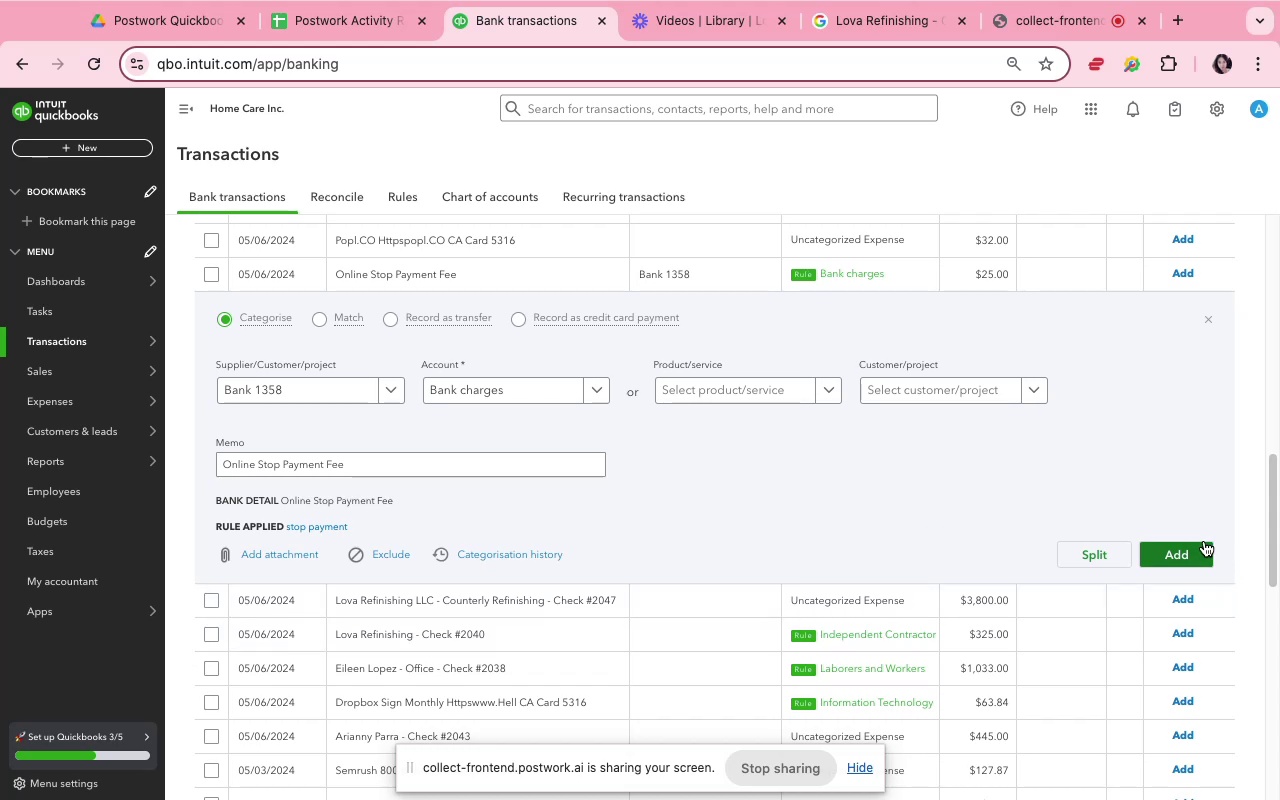 
left_click([1178, 527])
 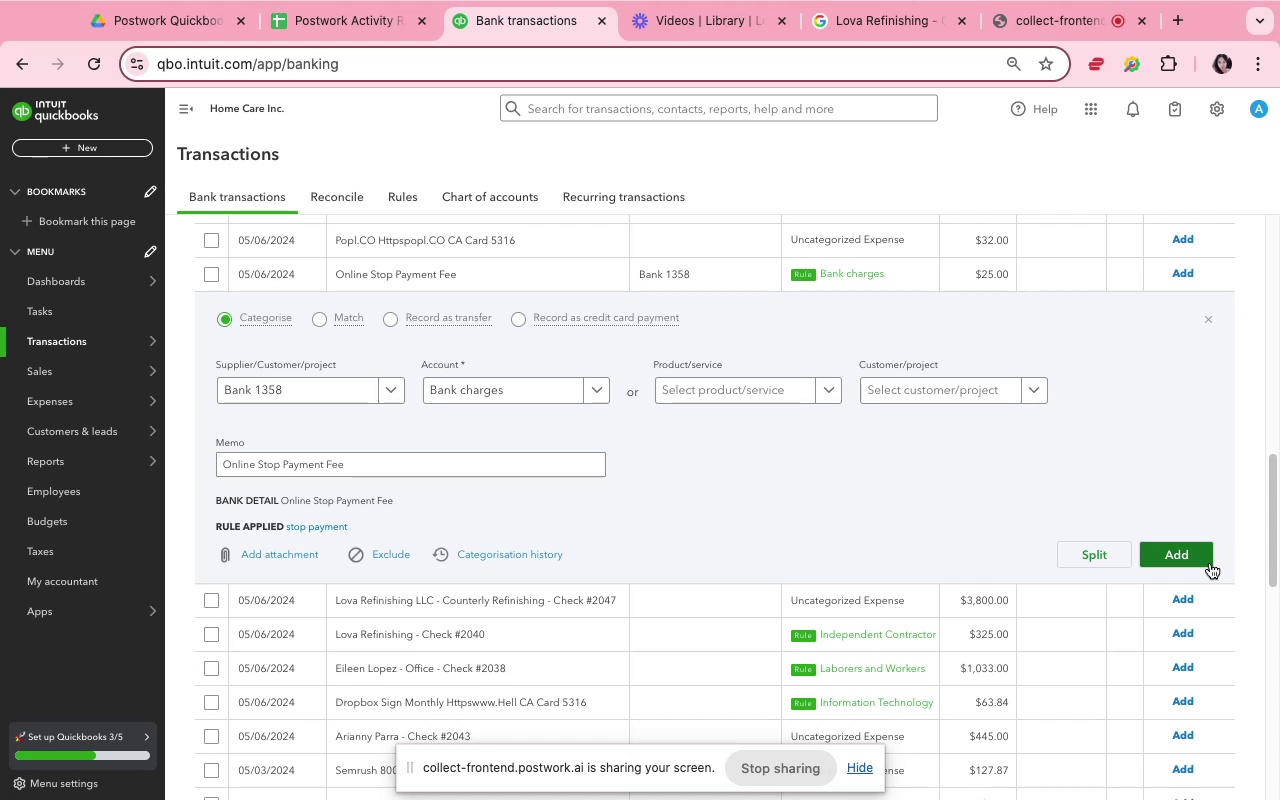 
left_click([1209, 562])
 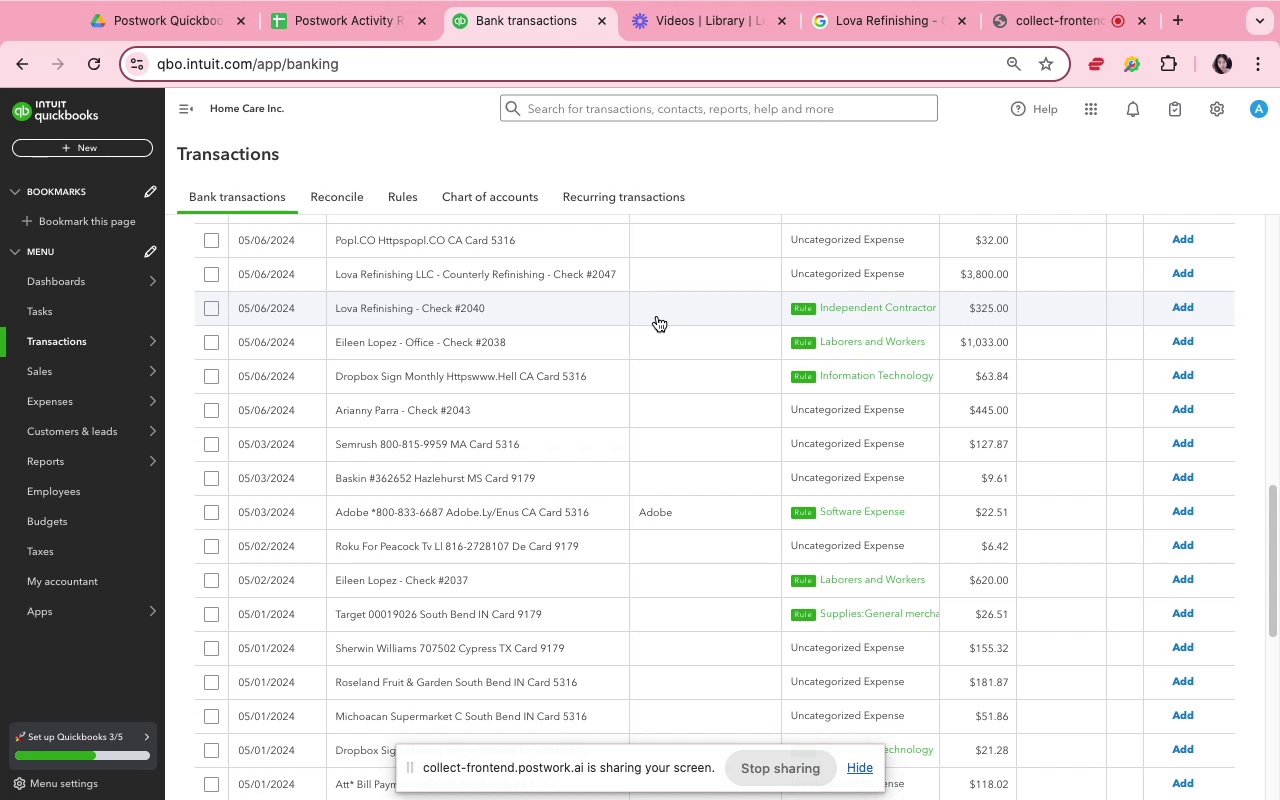 
wait(11.5)
 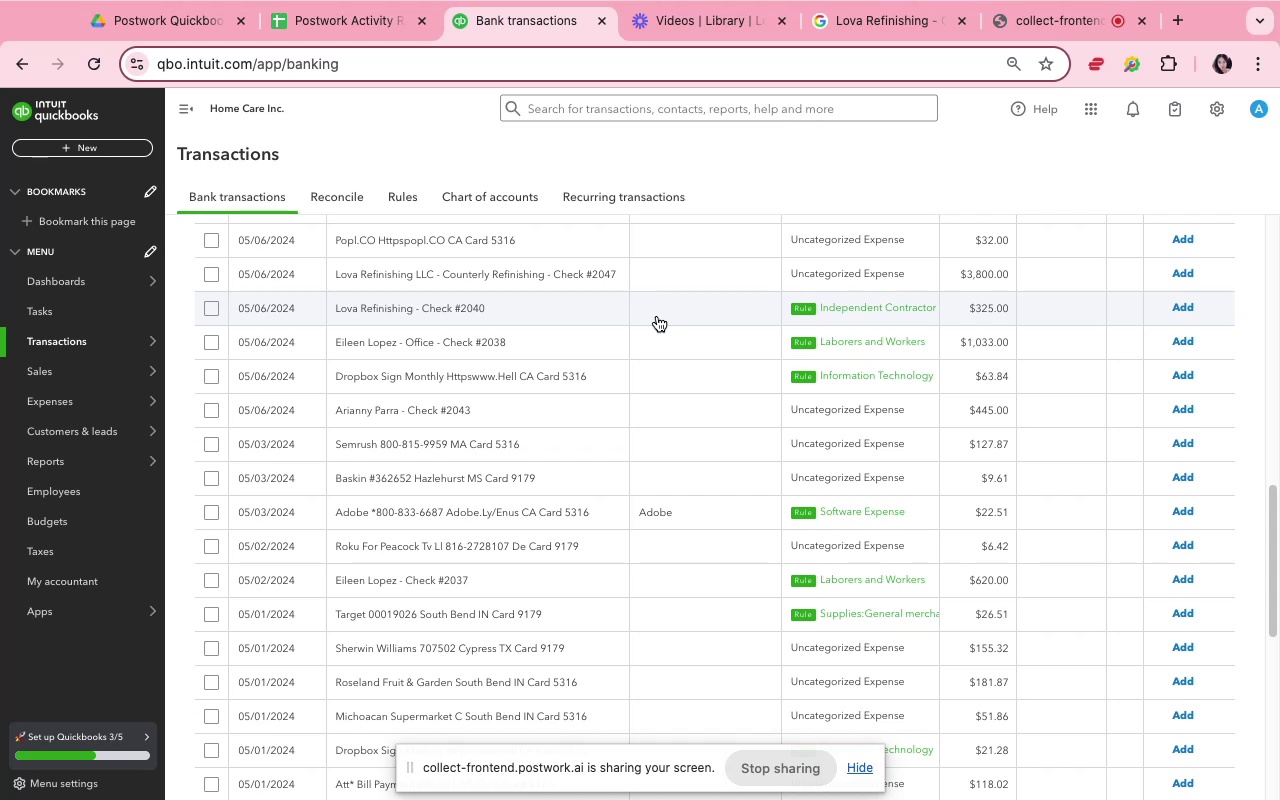 
left_click([657, 316])
 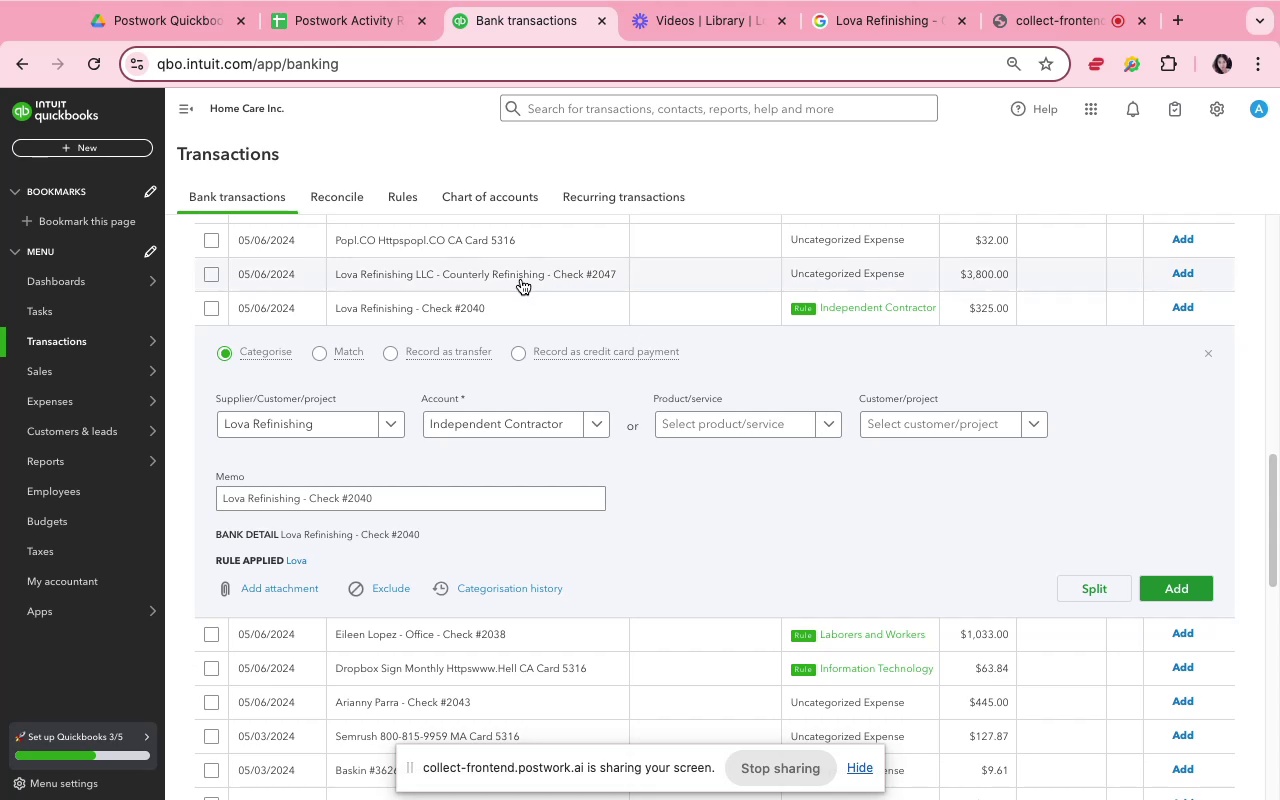 
wait(7.94)
 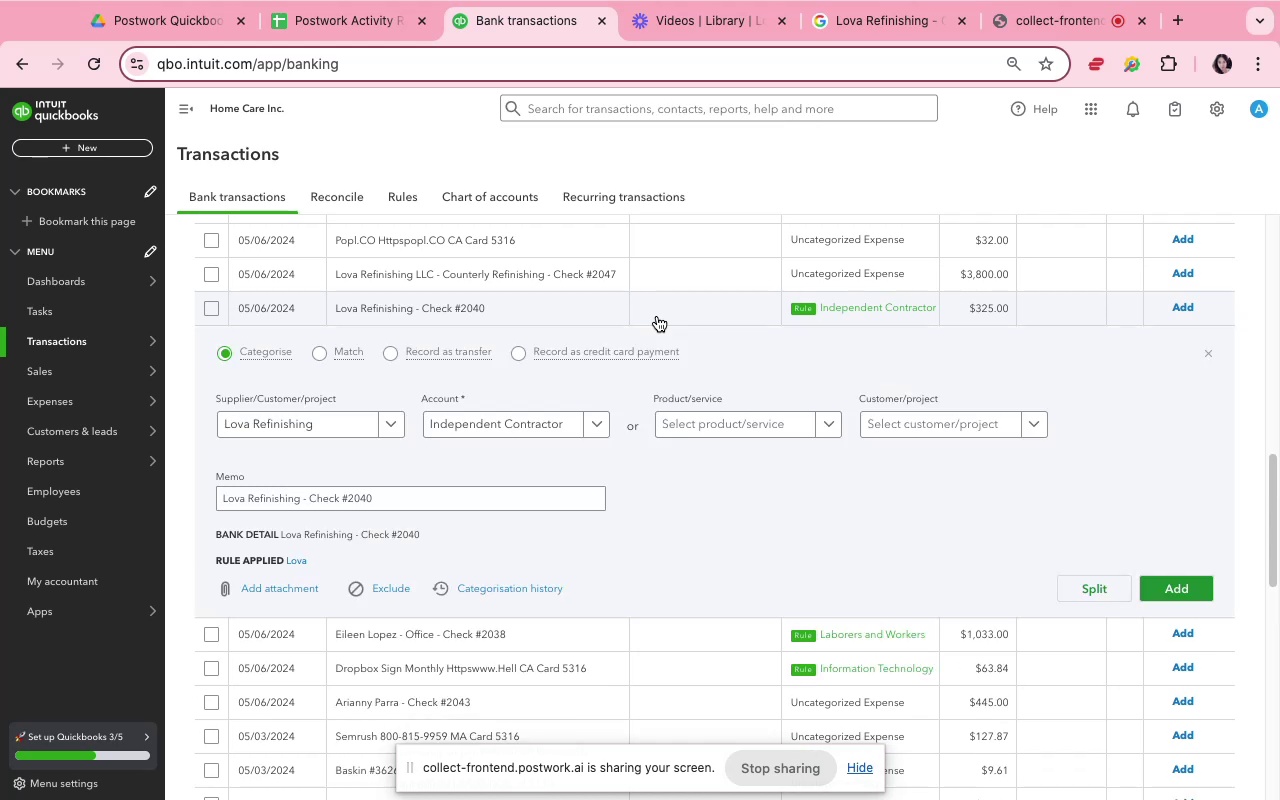 
mouse_move([1256, 0])
 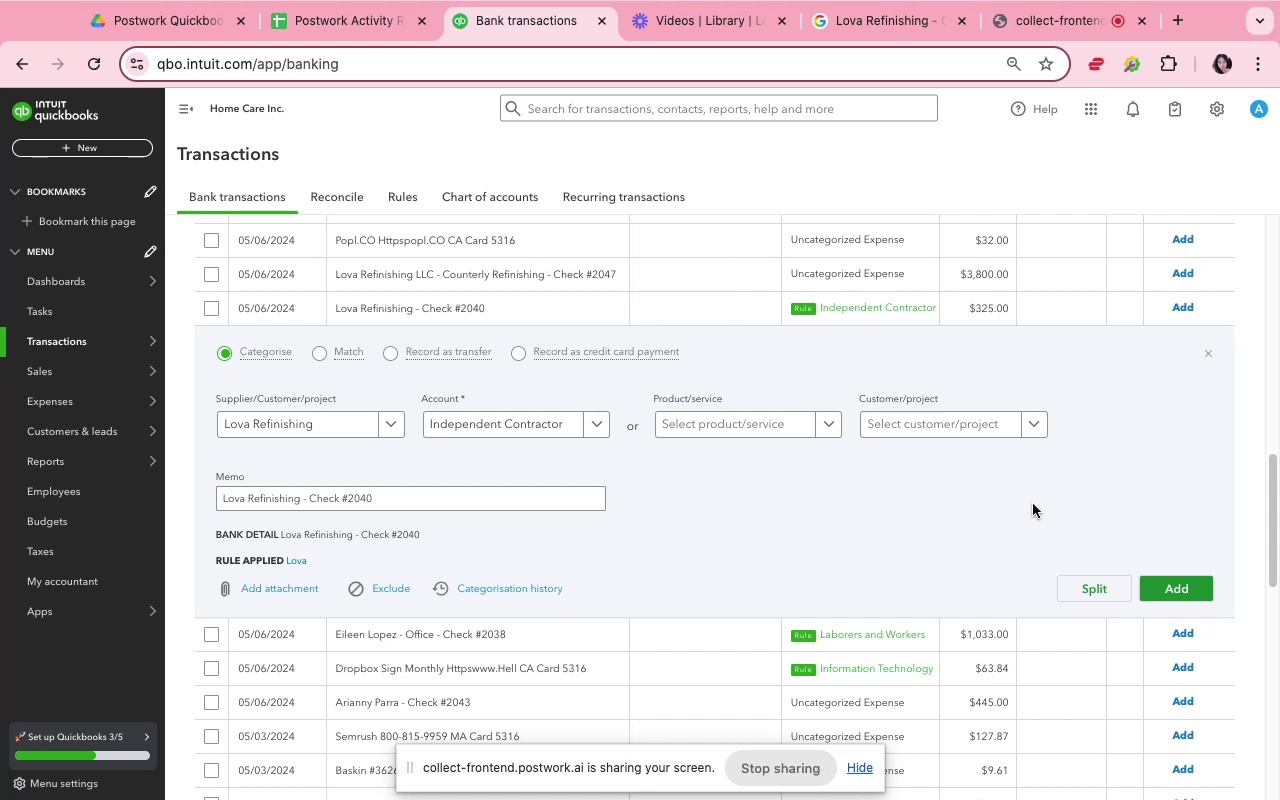 
wait(14.15)
 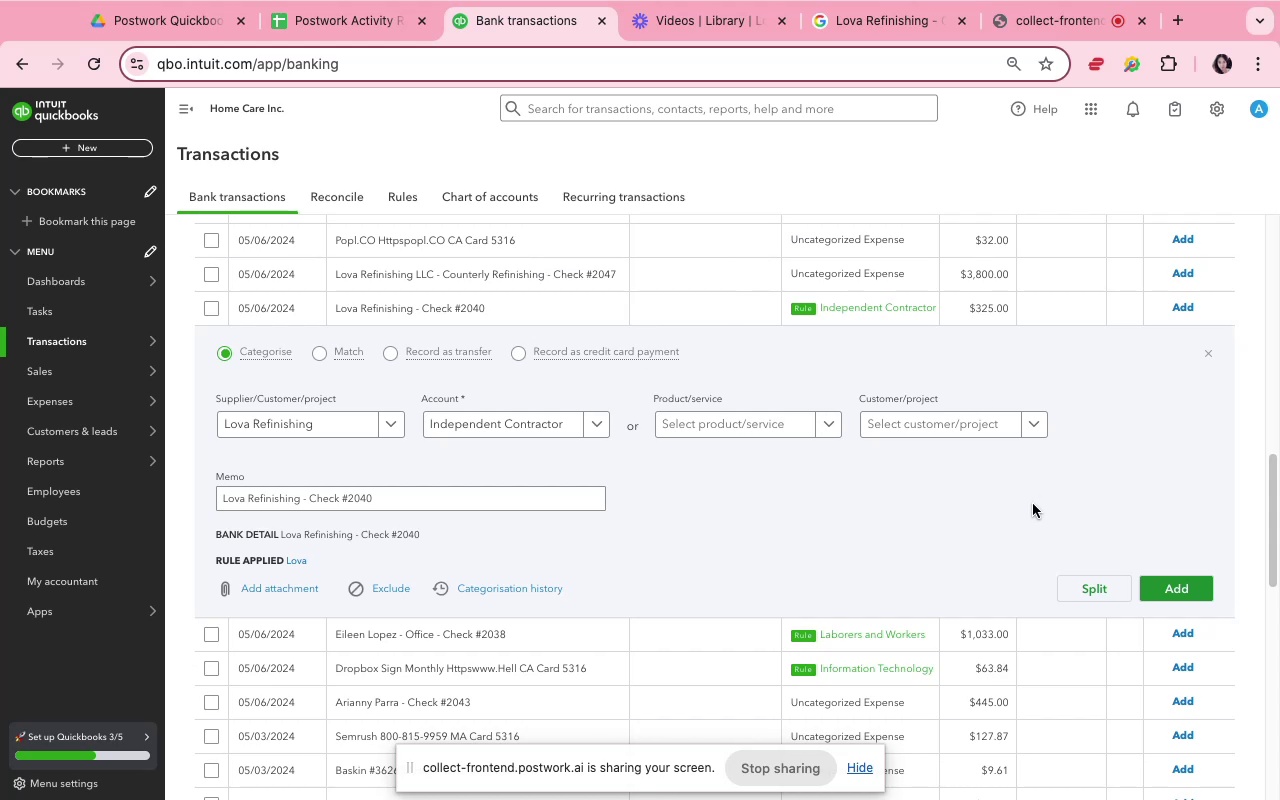 
left_click([907, 488])
 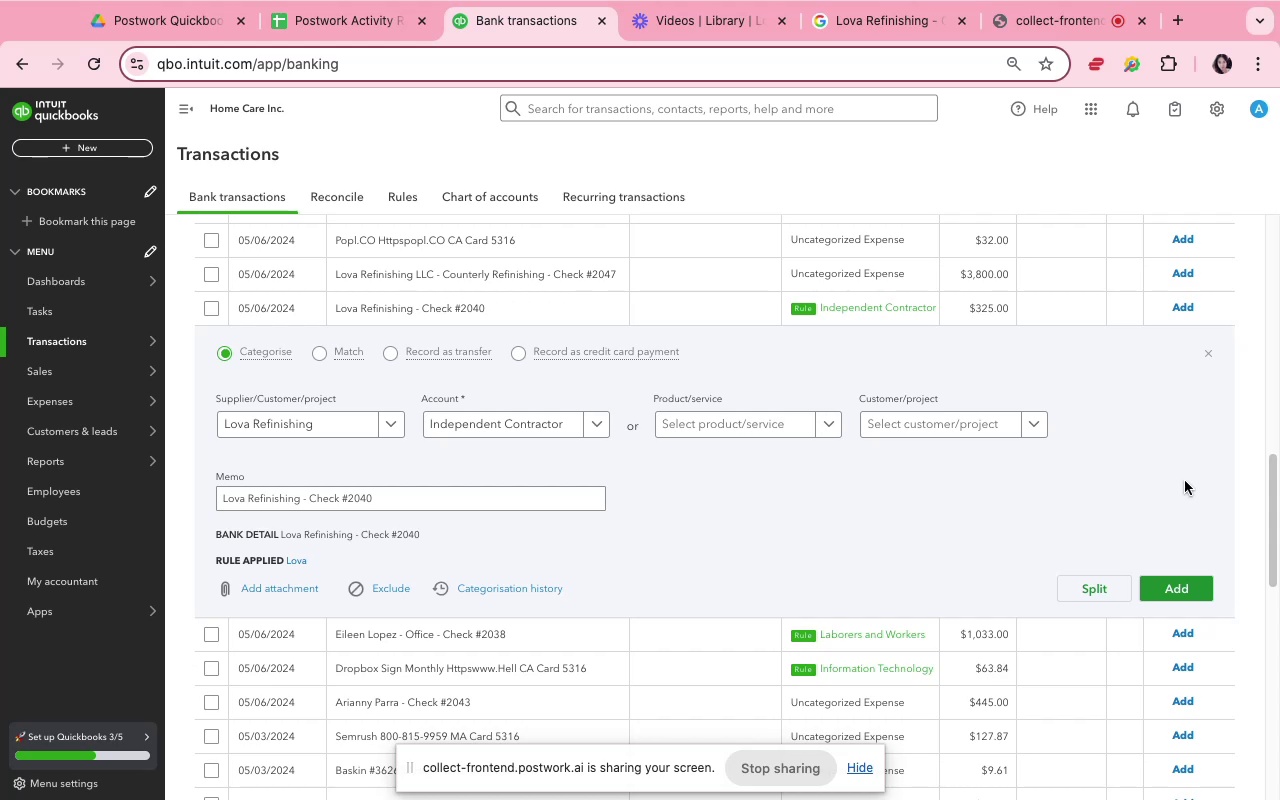 
wait(11.31)
 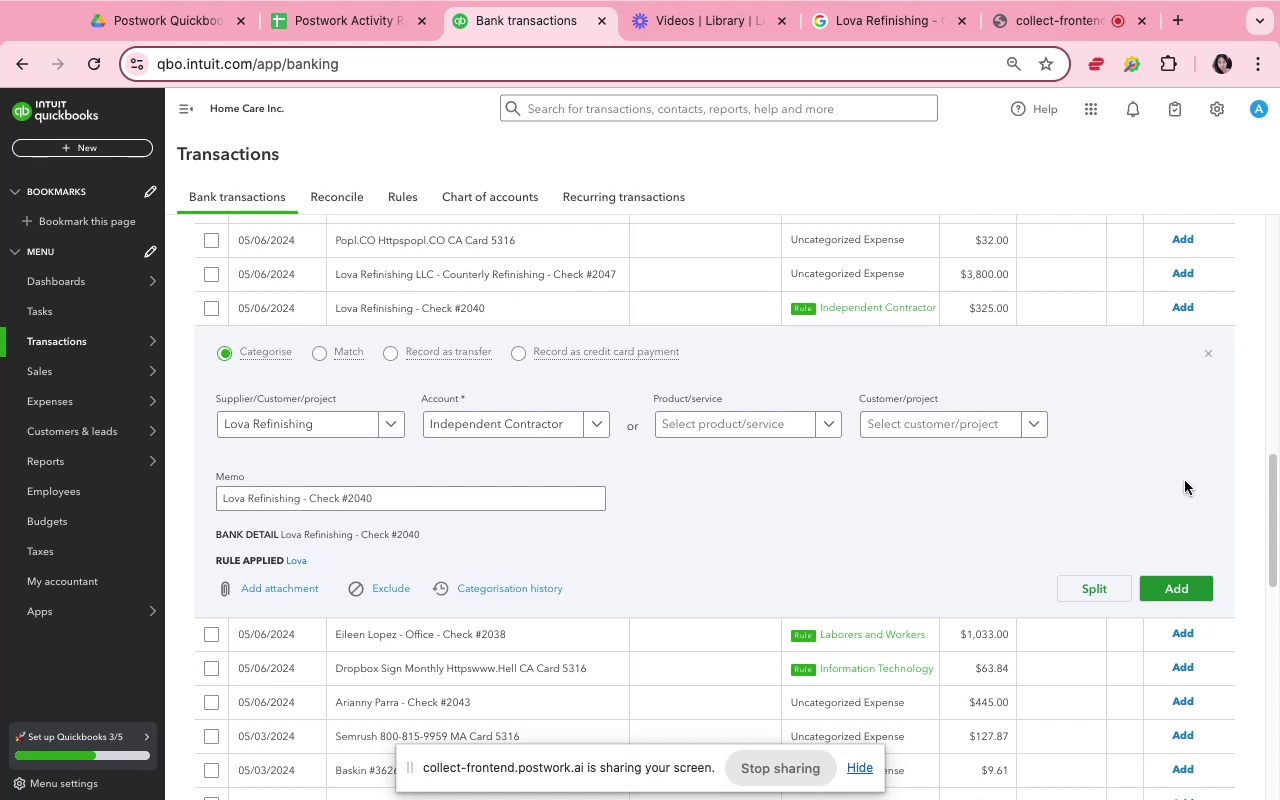 
left_click([1194, 589])
 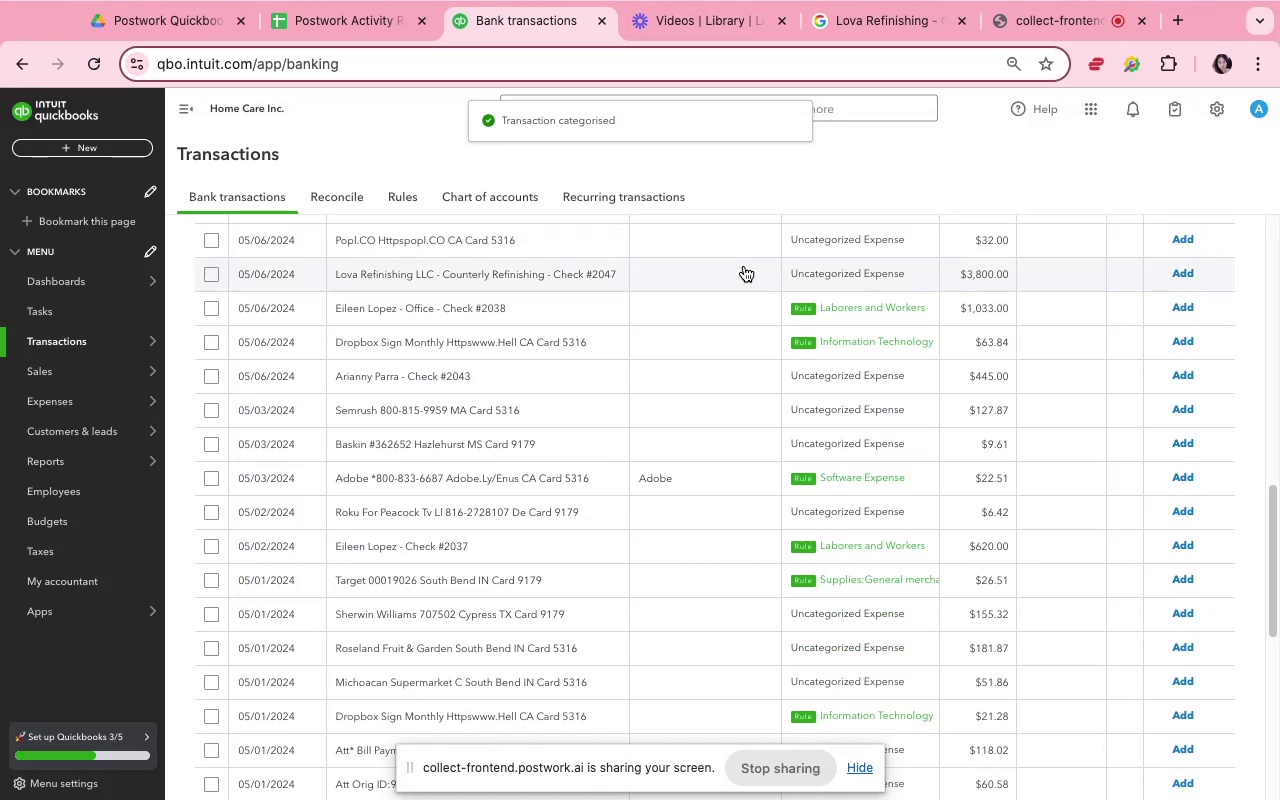 
left_click([751, 319])
 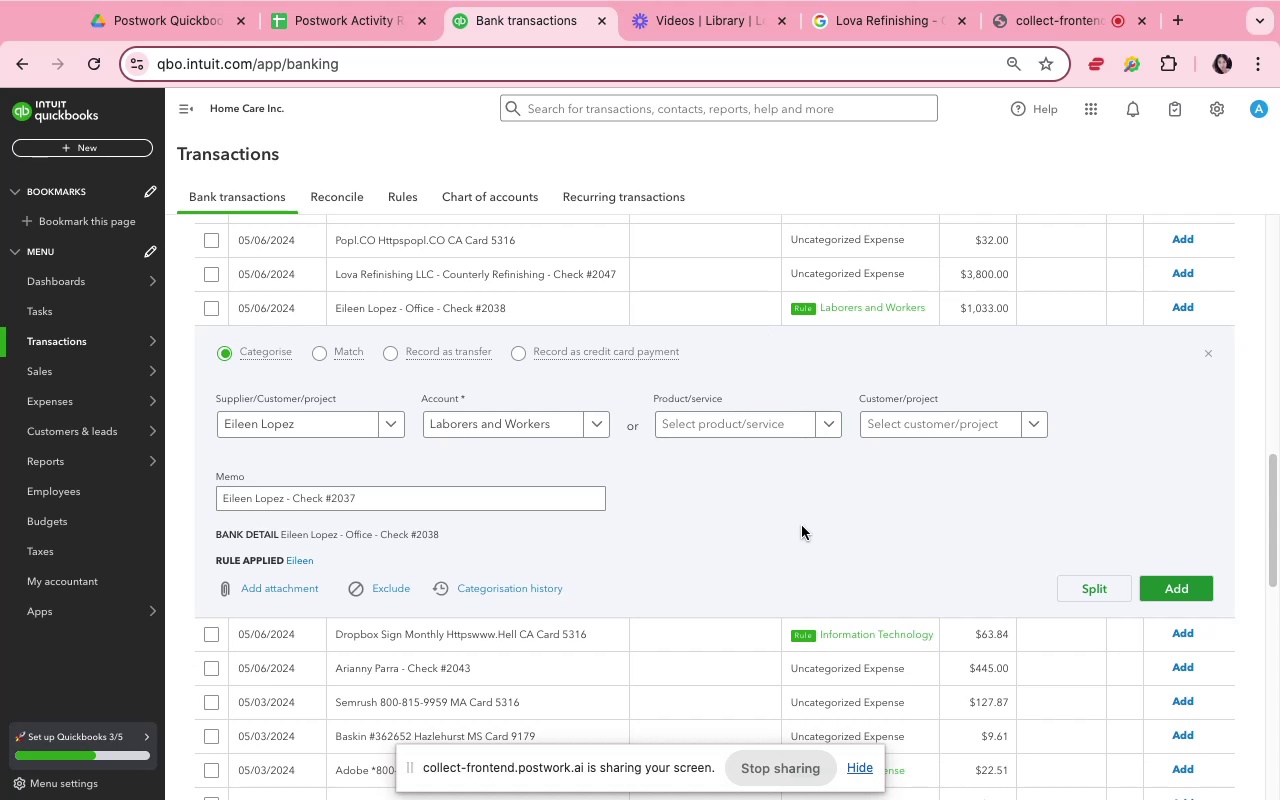 
wait(25.72)
 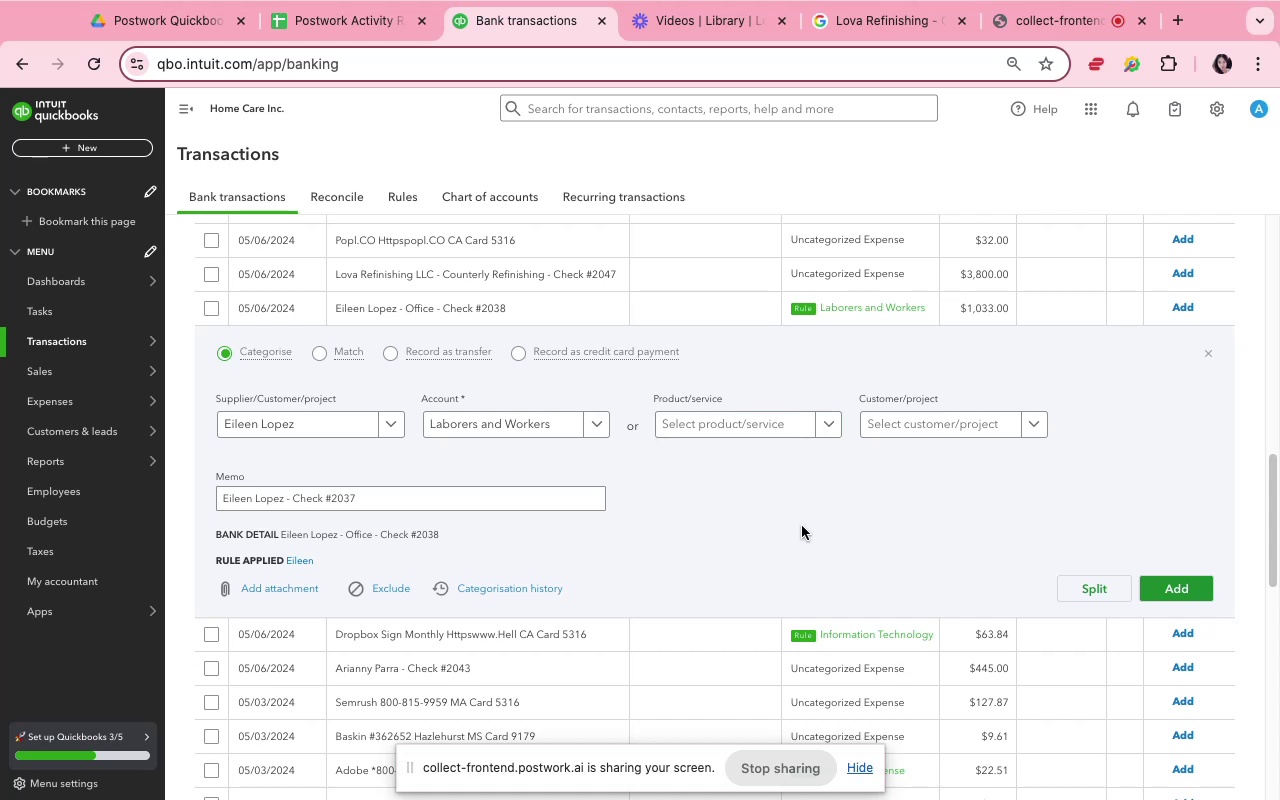 
left_click([1168, 586])
 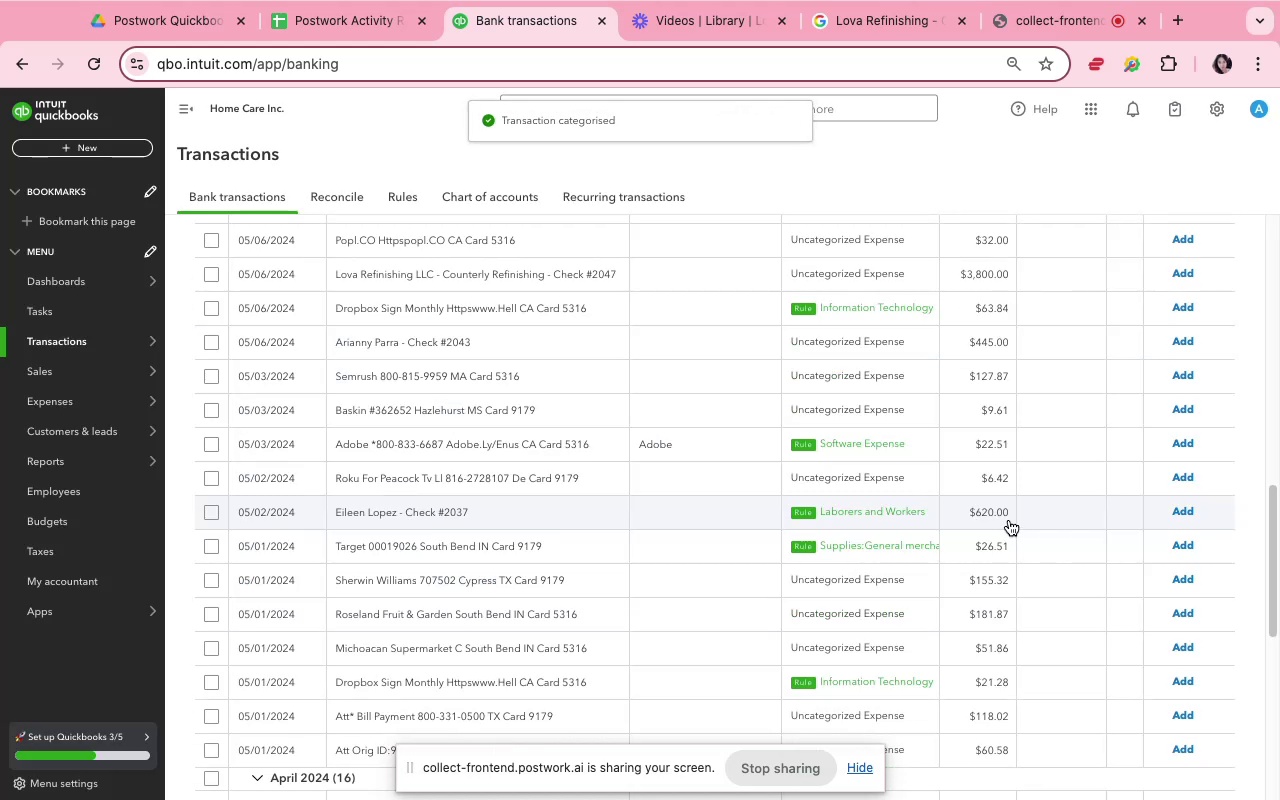 
wait(8.93)
 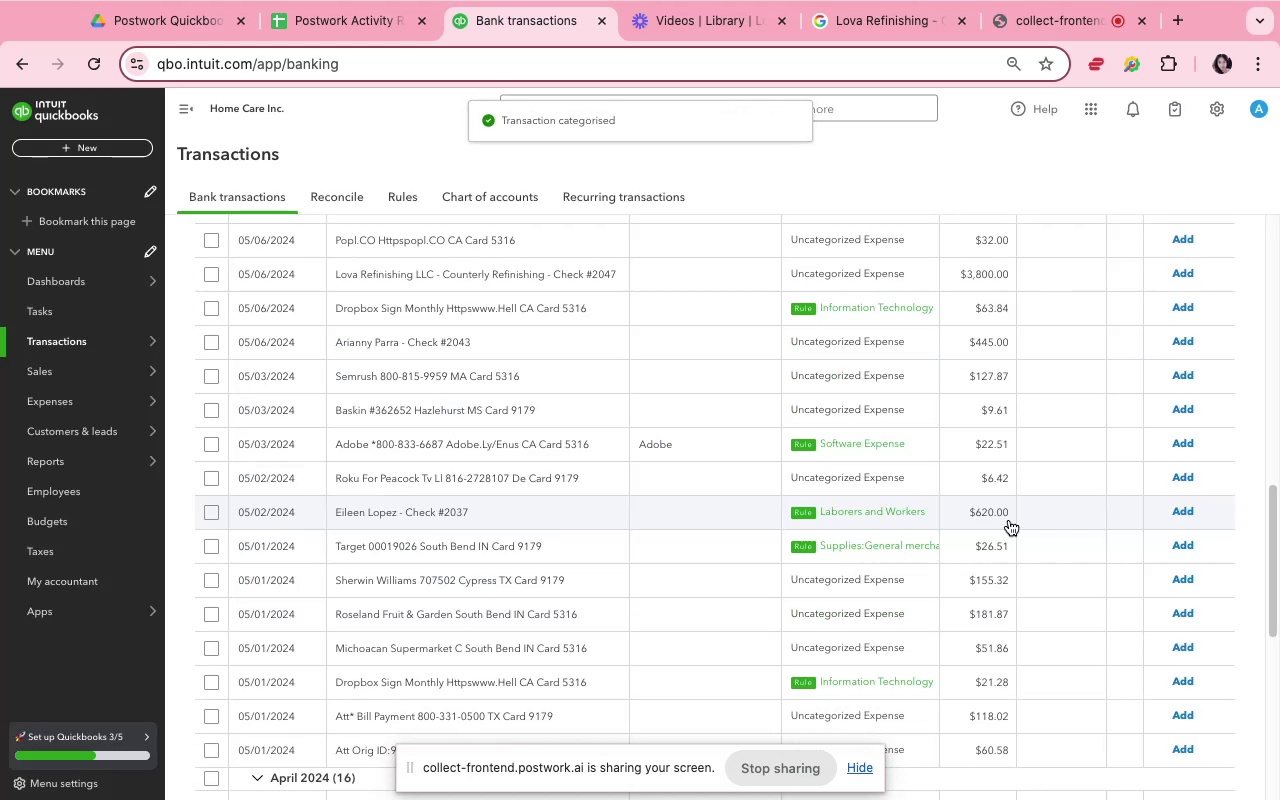 
left_click([654, 303])
 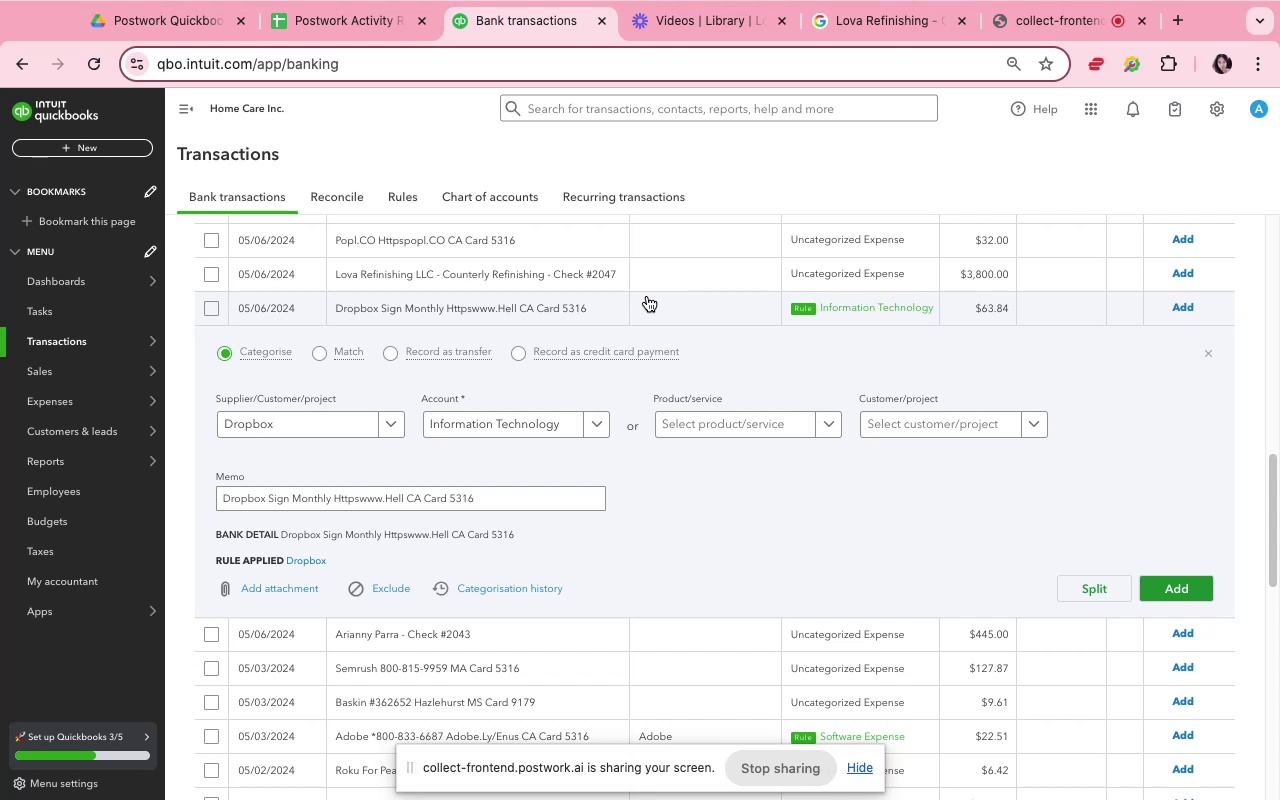 
wait(19.77)
 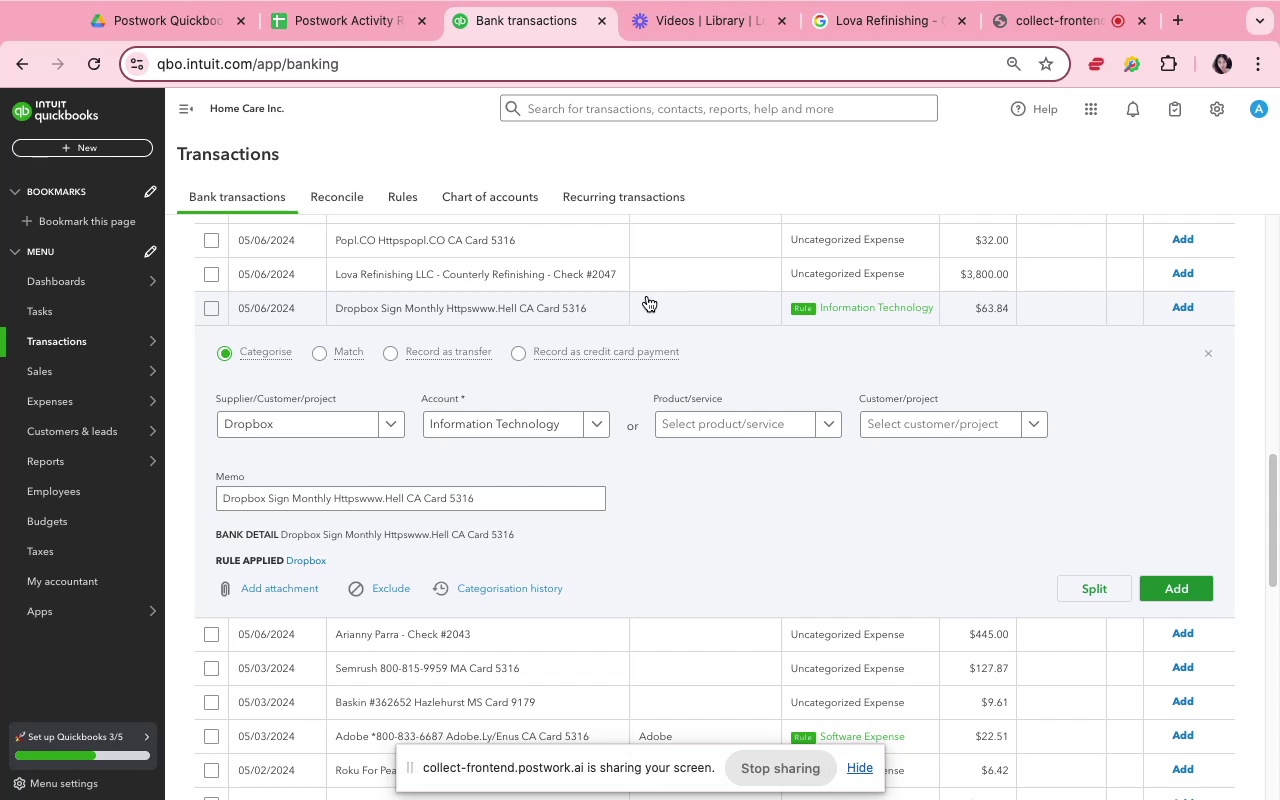 
mouse_move([592, 360])
 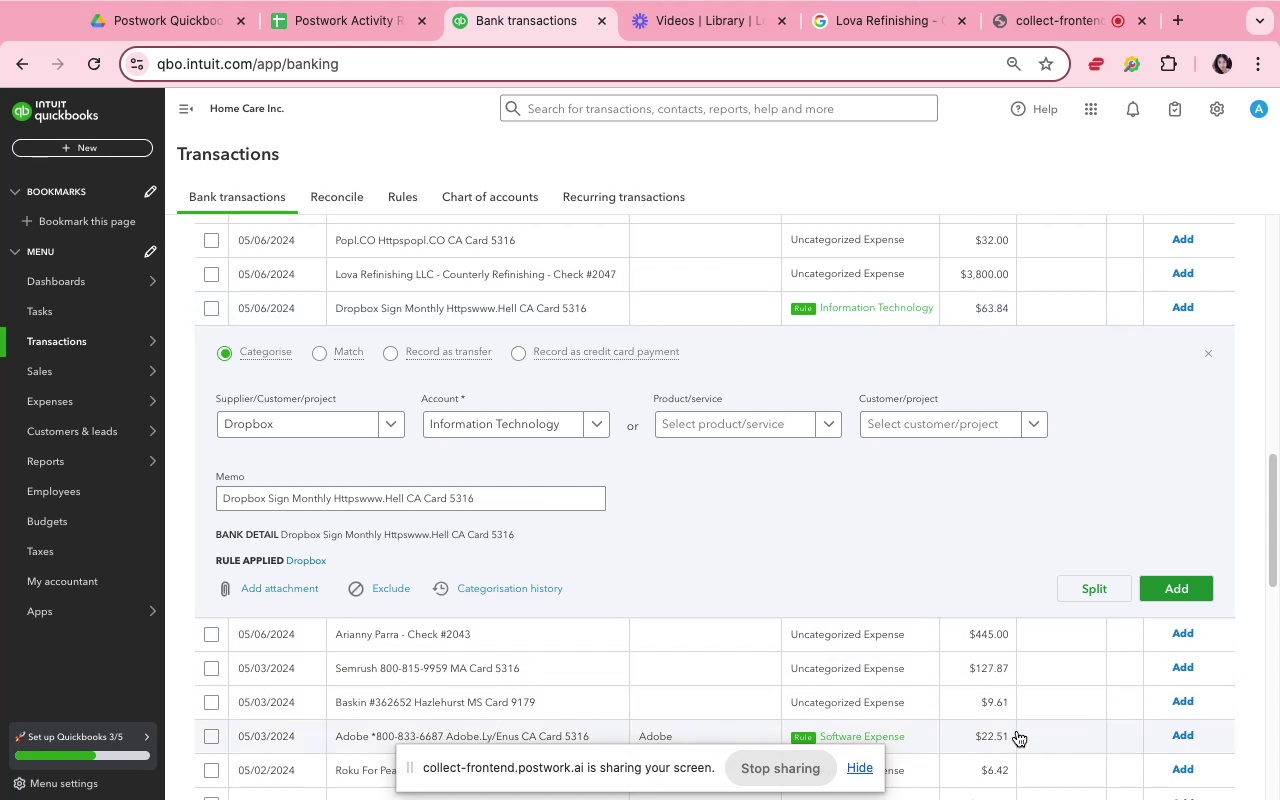 
wait(5.74)
 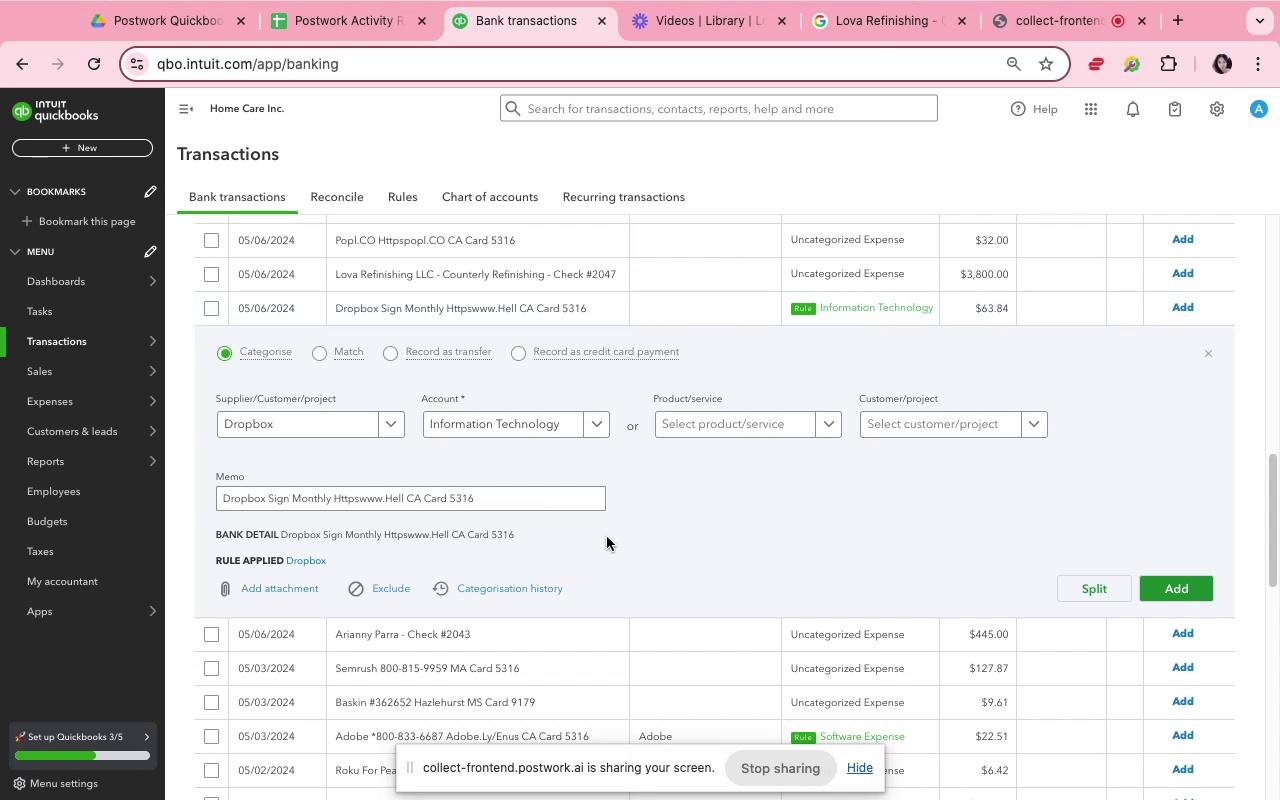 
left_click([969, 533])
 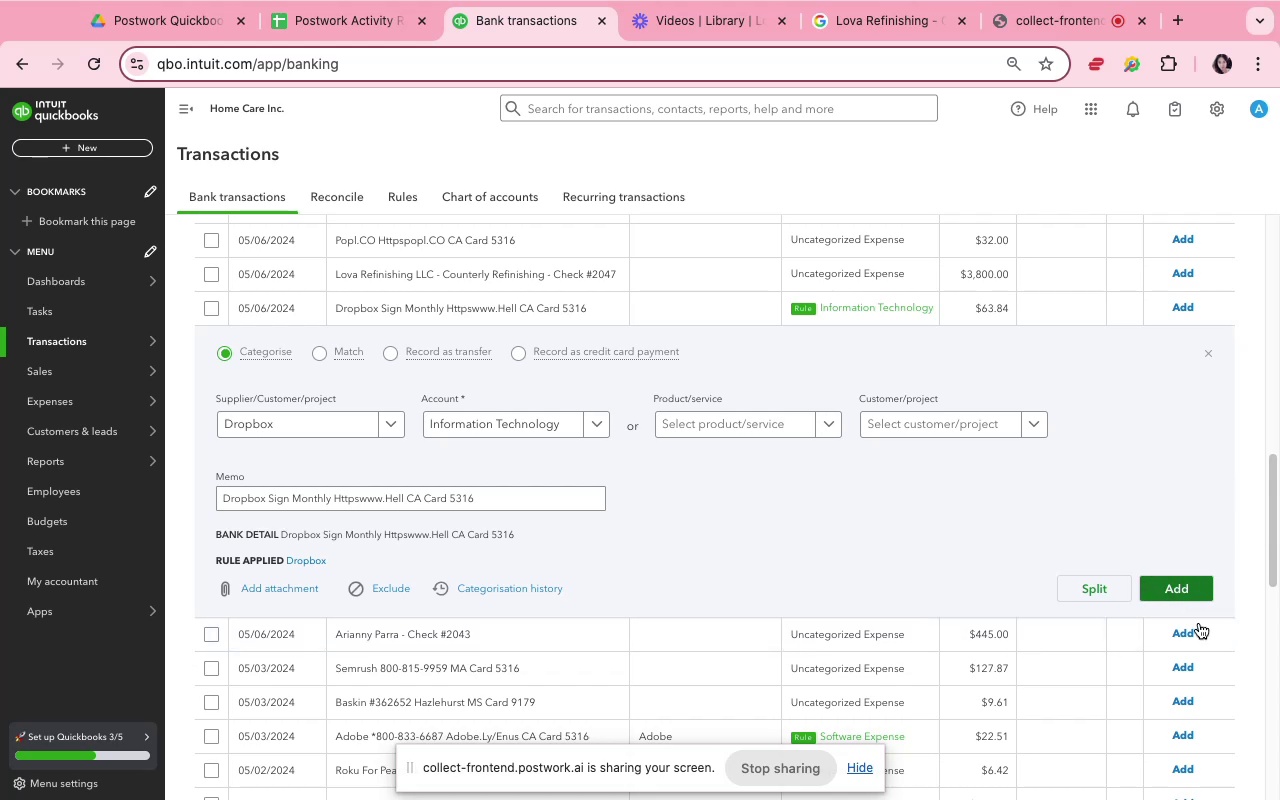 
wait(6.28)
 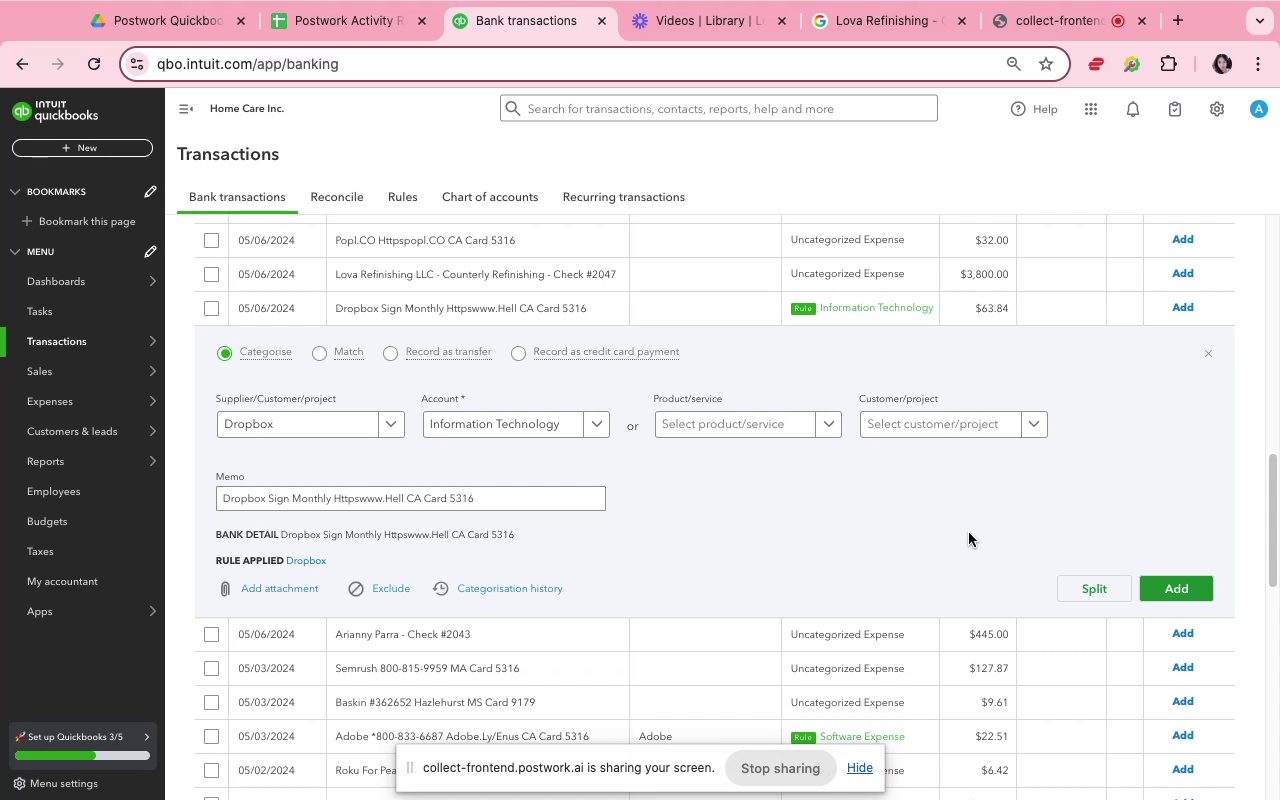 
left_click([1192, 592])
 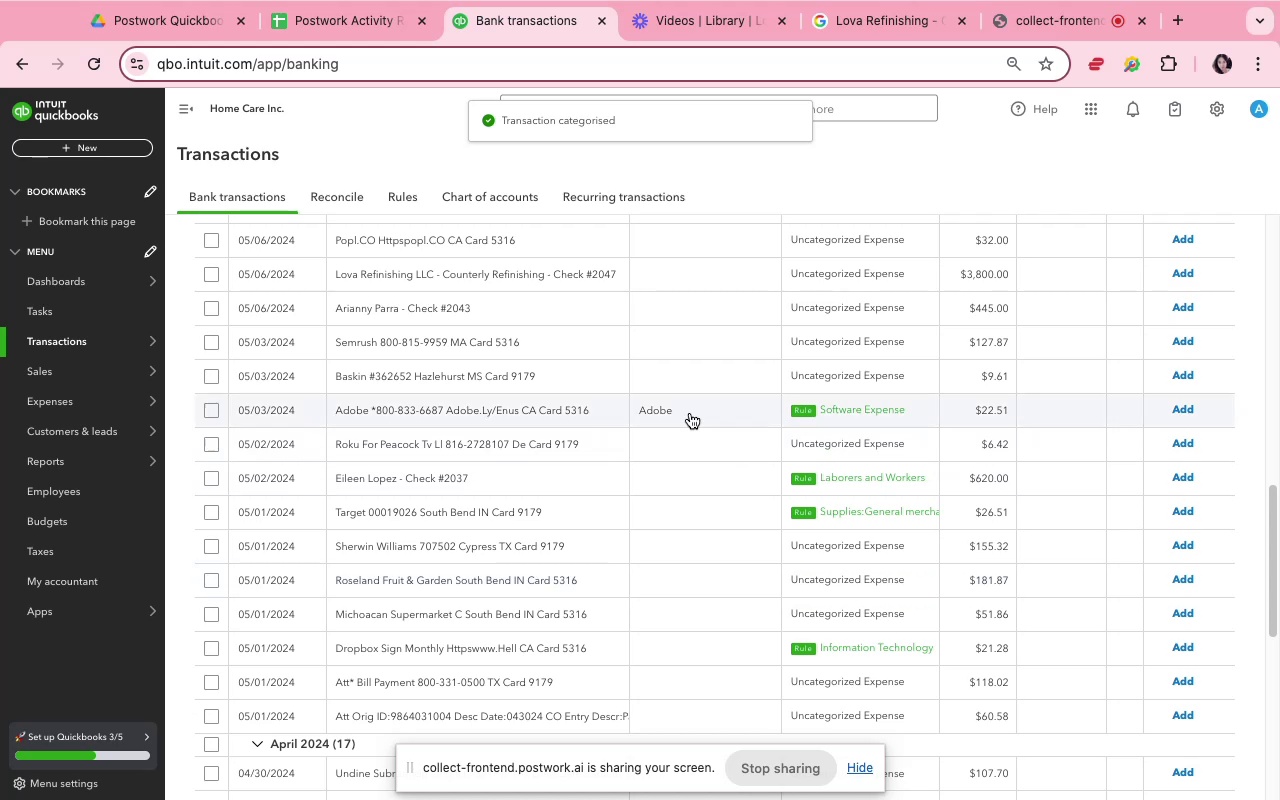 
wait(6.0)
 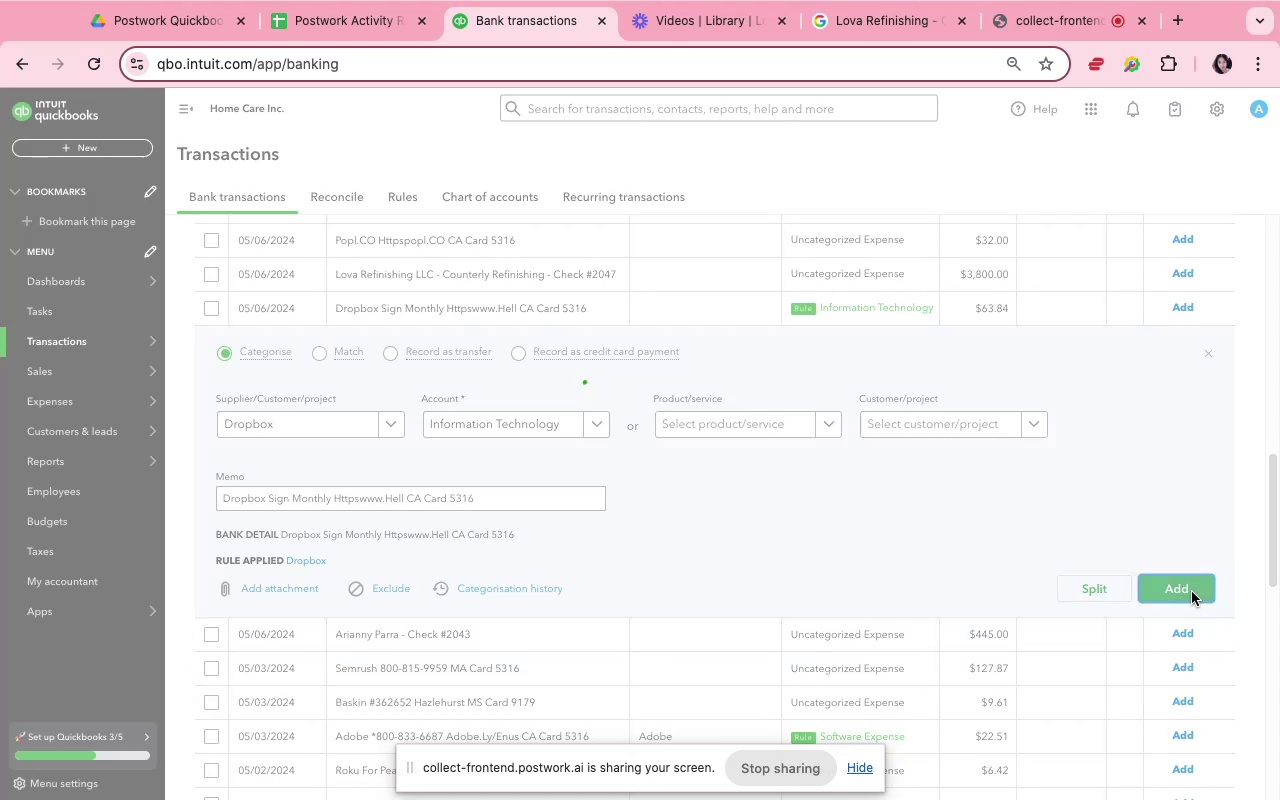 
scroll: coordinate [738, 404], scroll_direction: down, amount: 3.0
 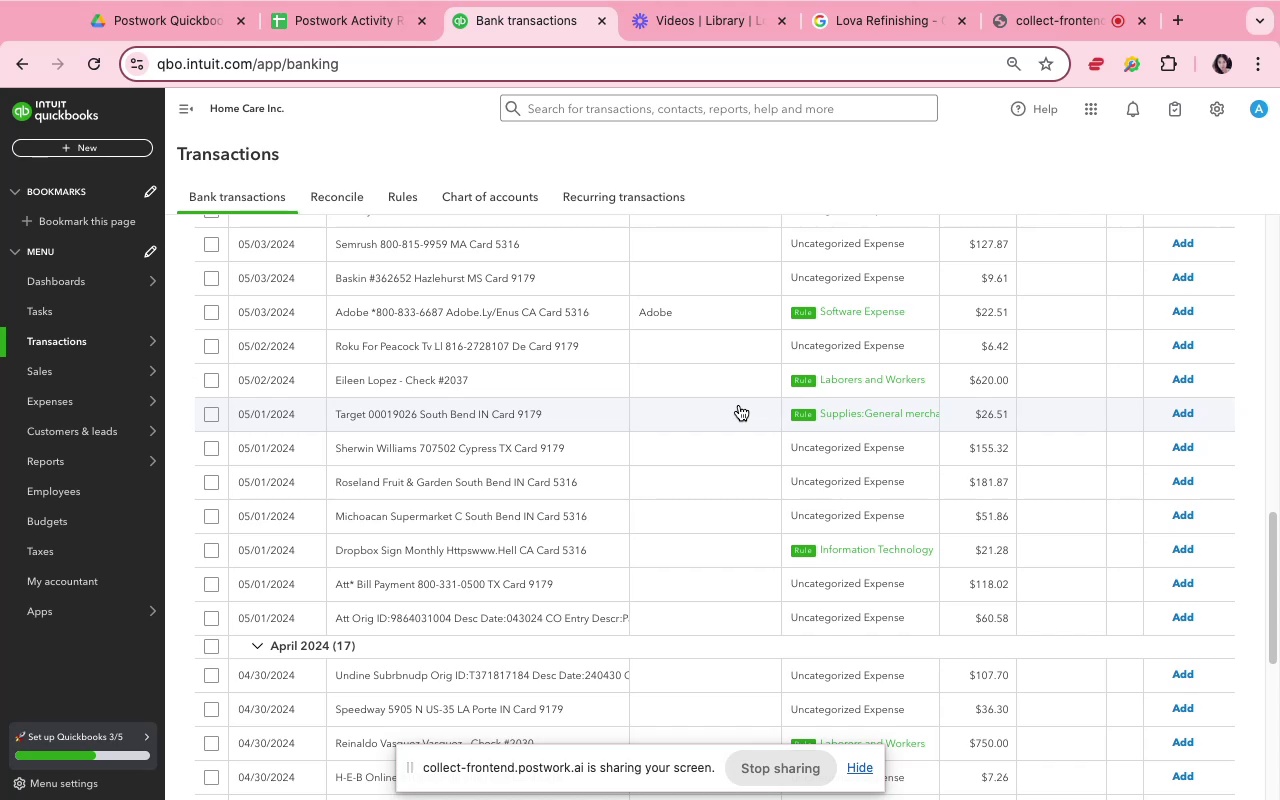 
wait(25.41)
 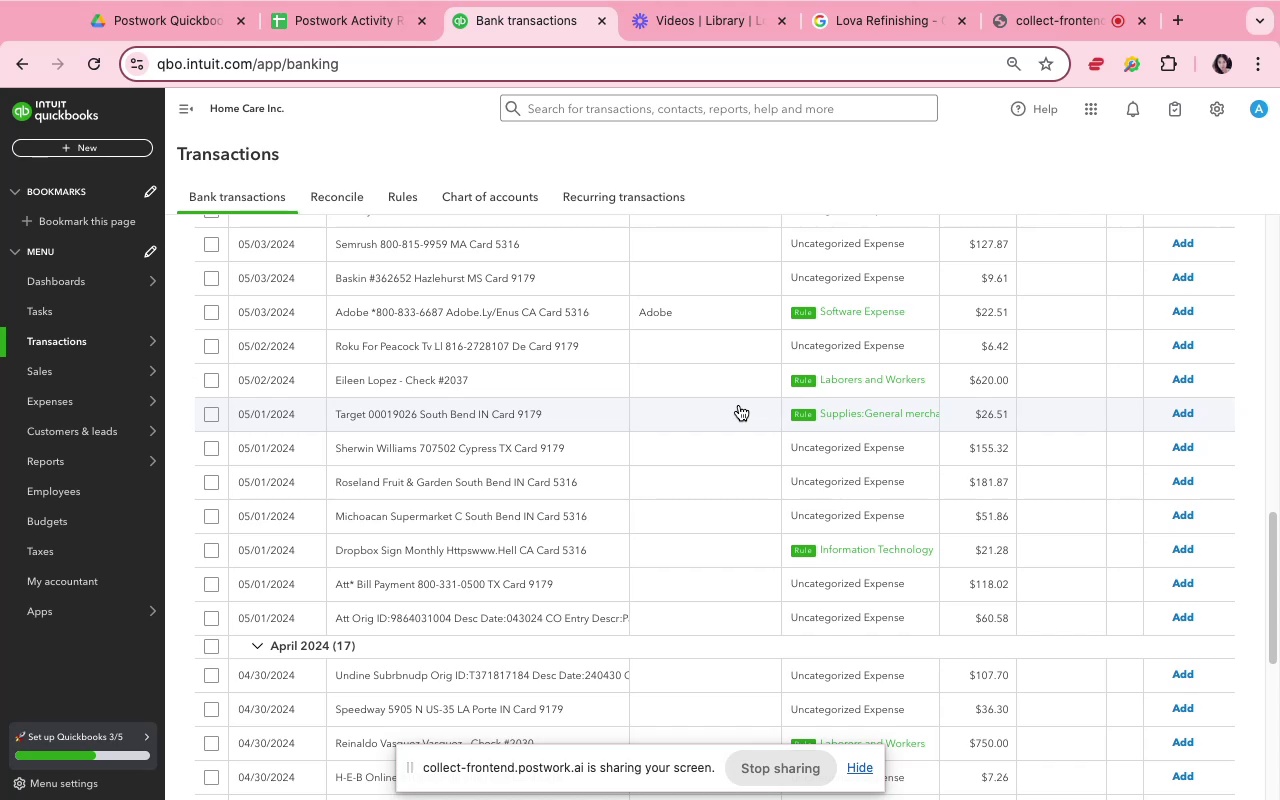 
left_click([675, 313])
 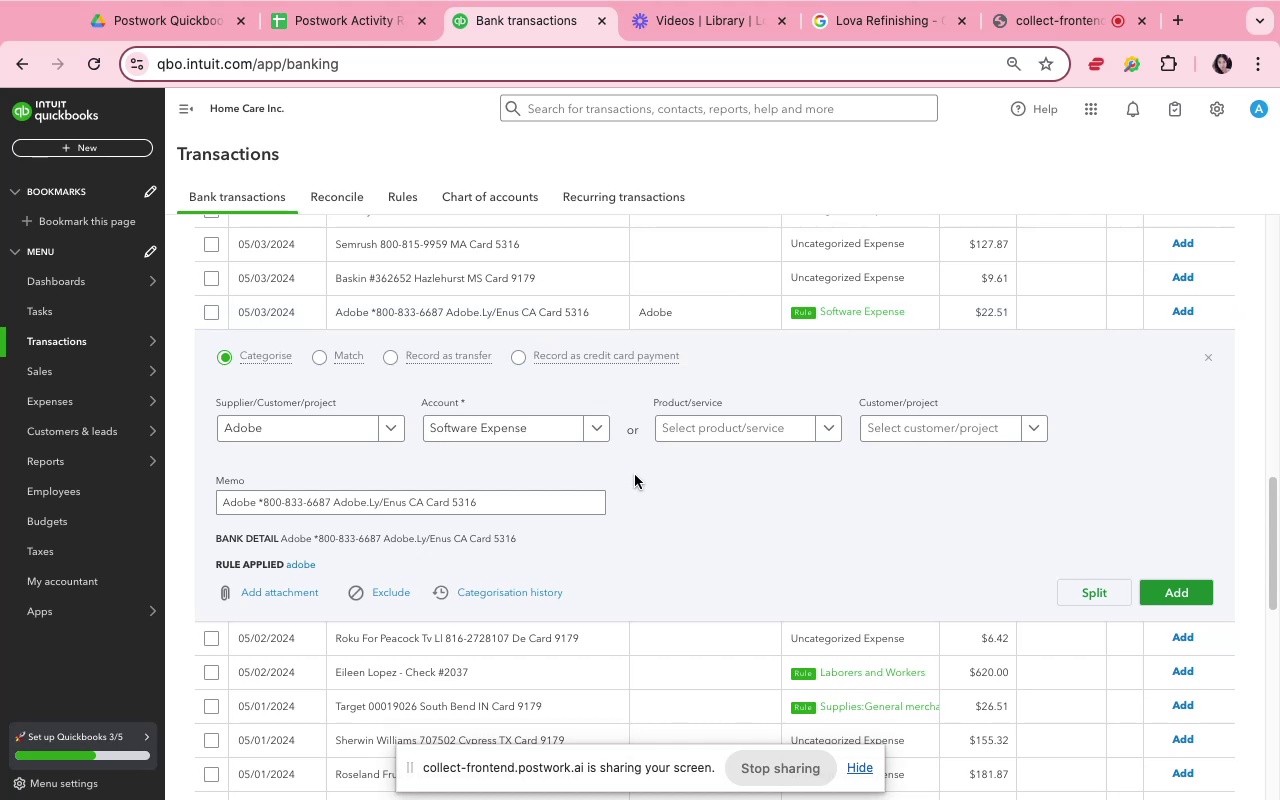 
wait(10.08)
 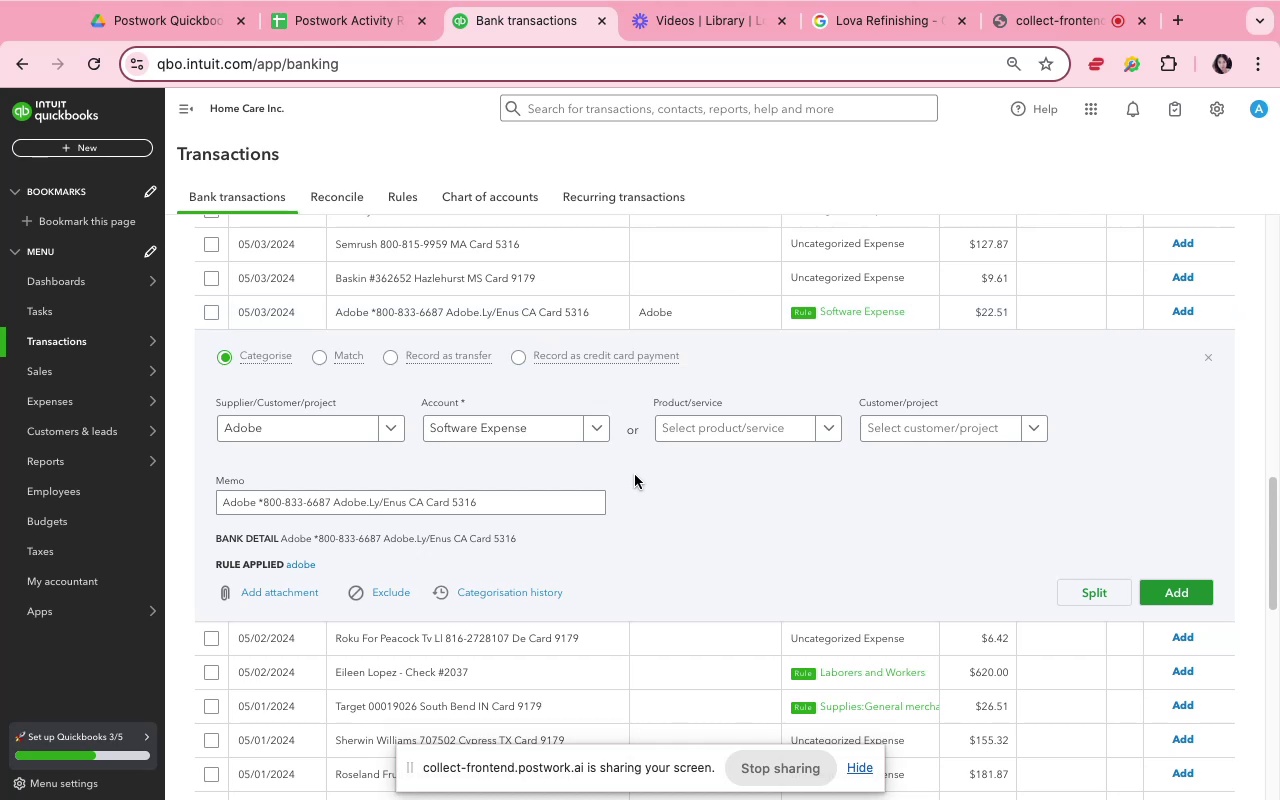 
left_click([1149, 592])
 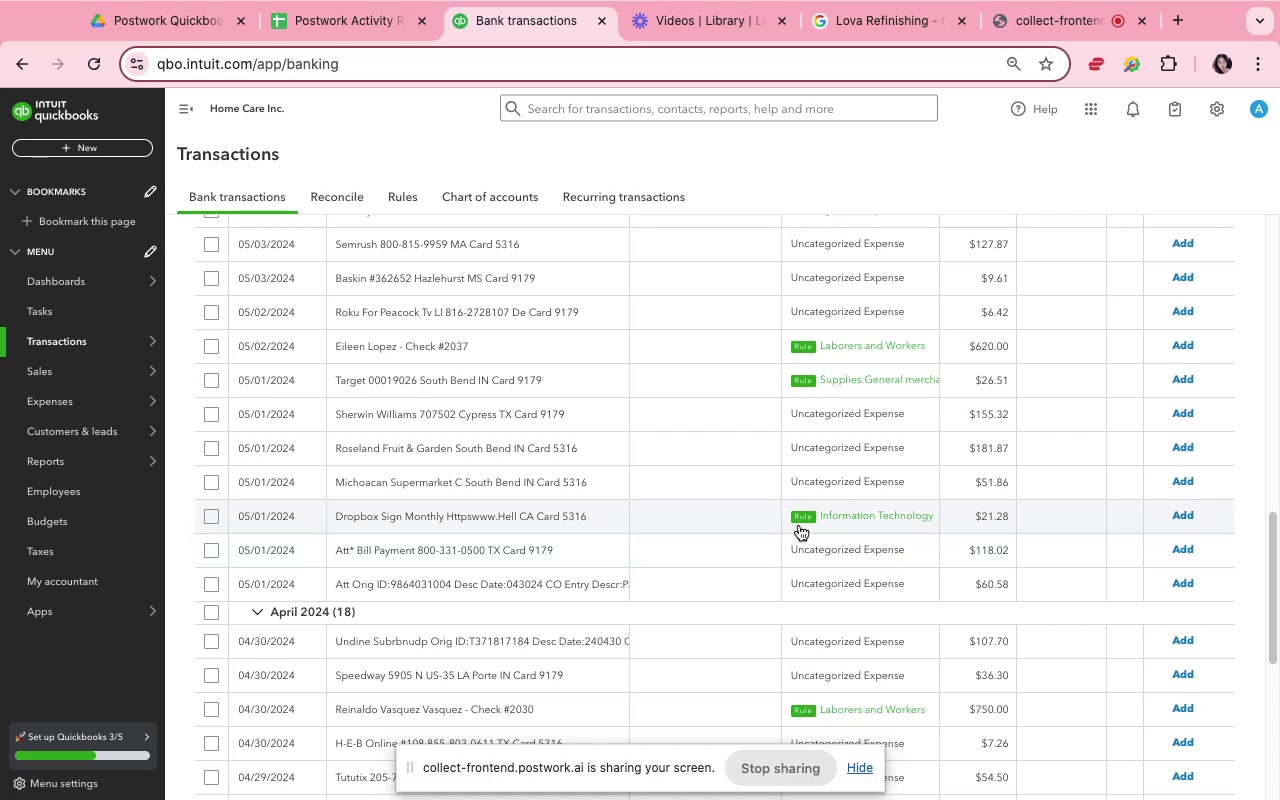 
wait(24.84)
 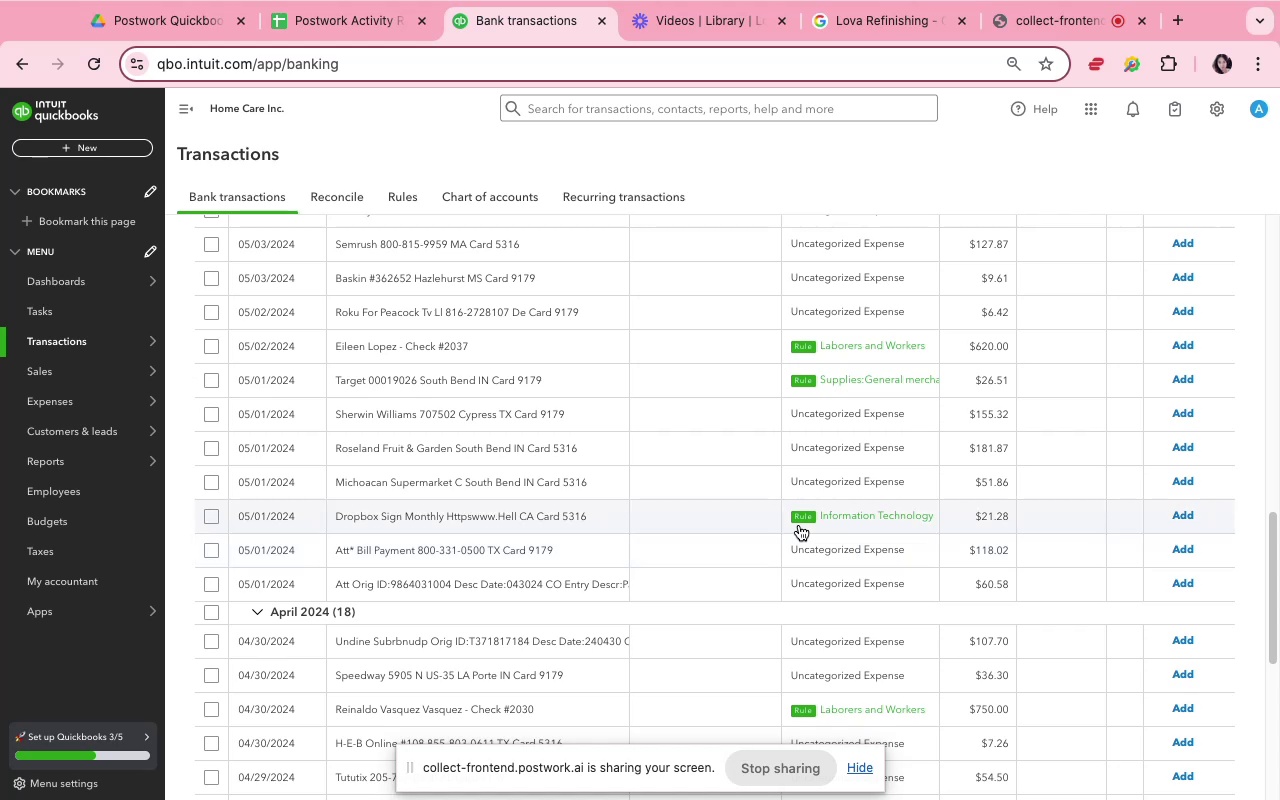 
left_click([756, 333])
 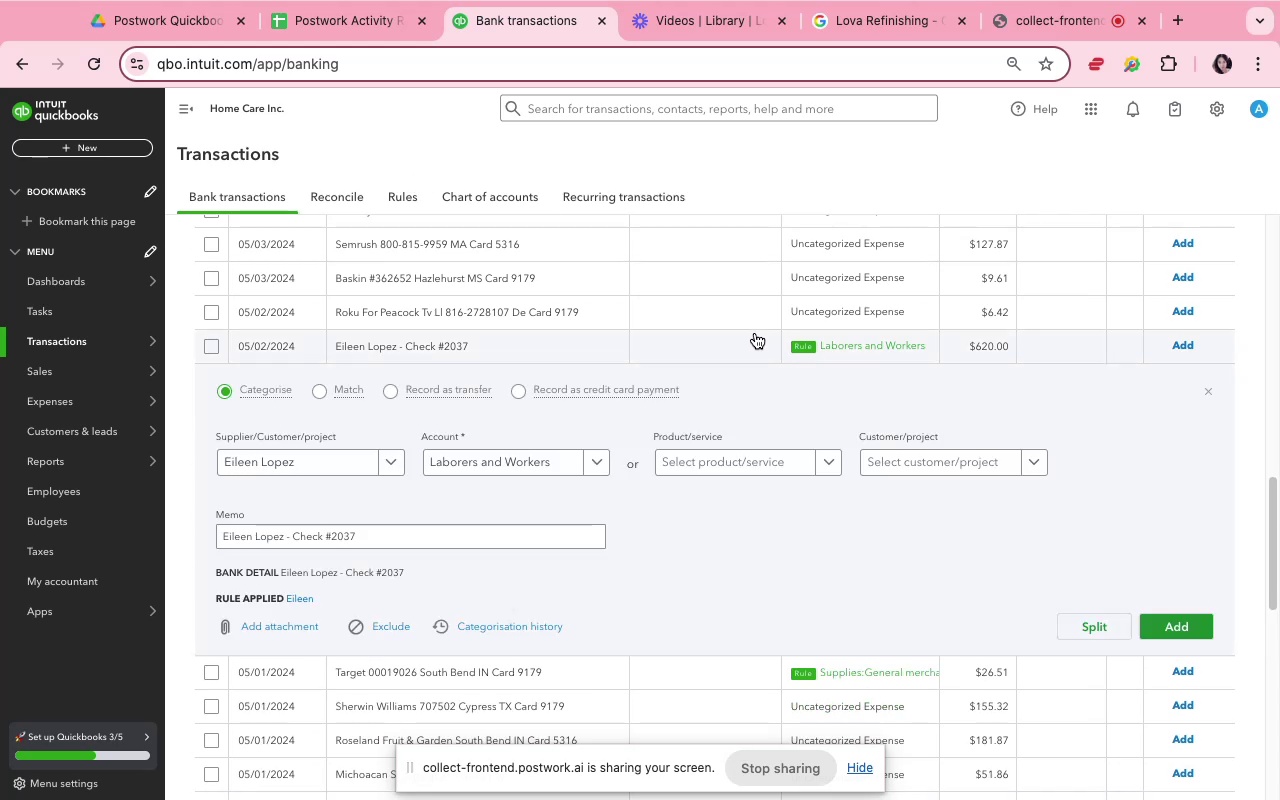 
wait(7.74)
 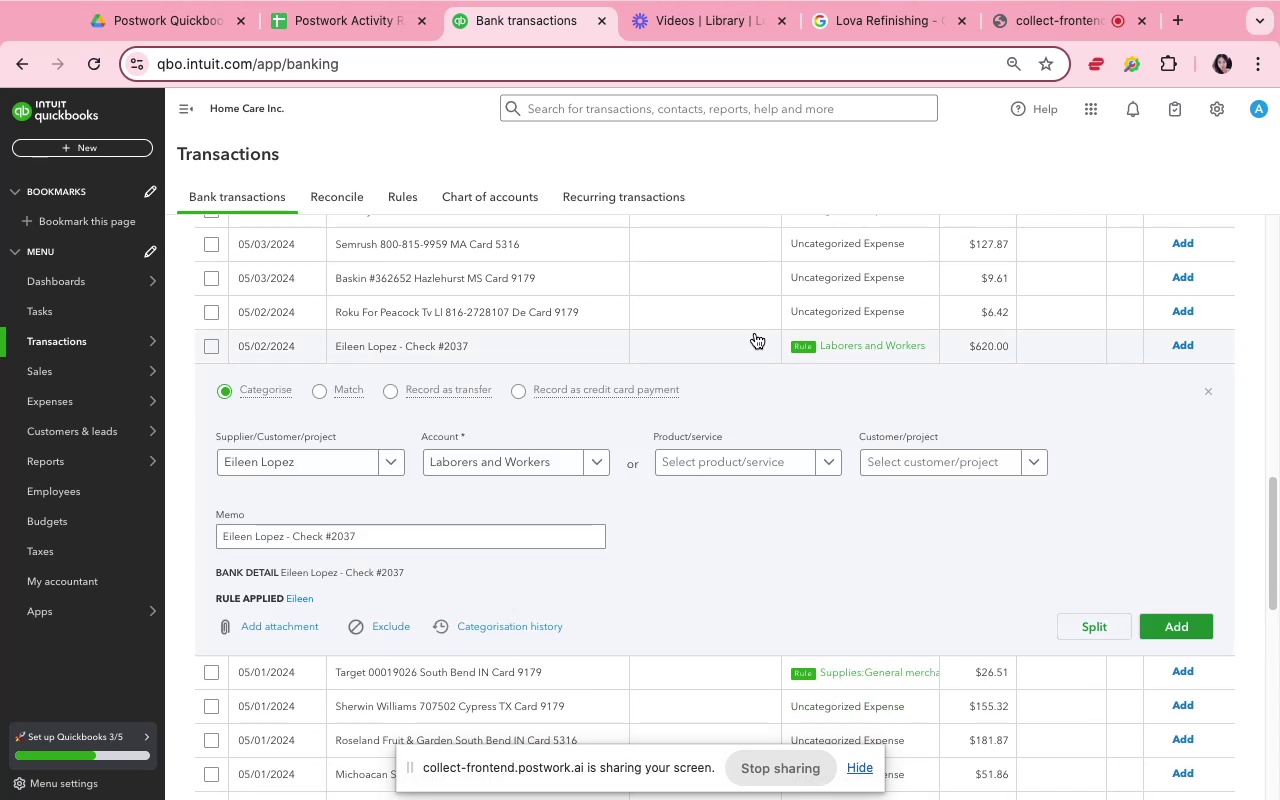 
scroll: coordinate [724, 395], scroll_direction: down, amount: 5.0
 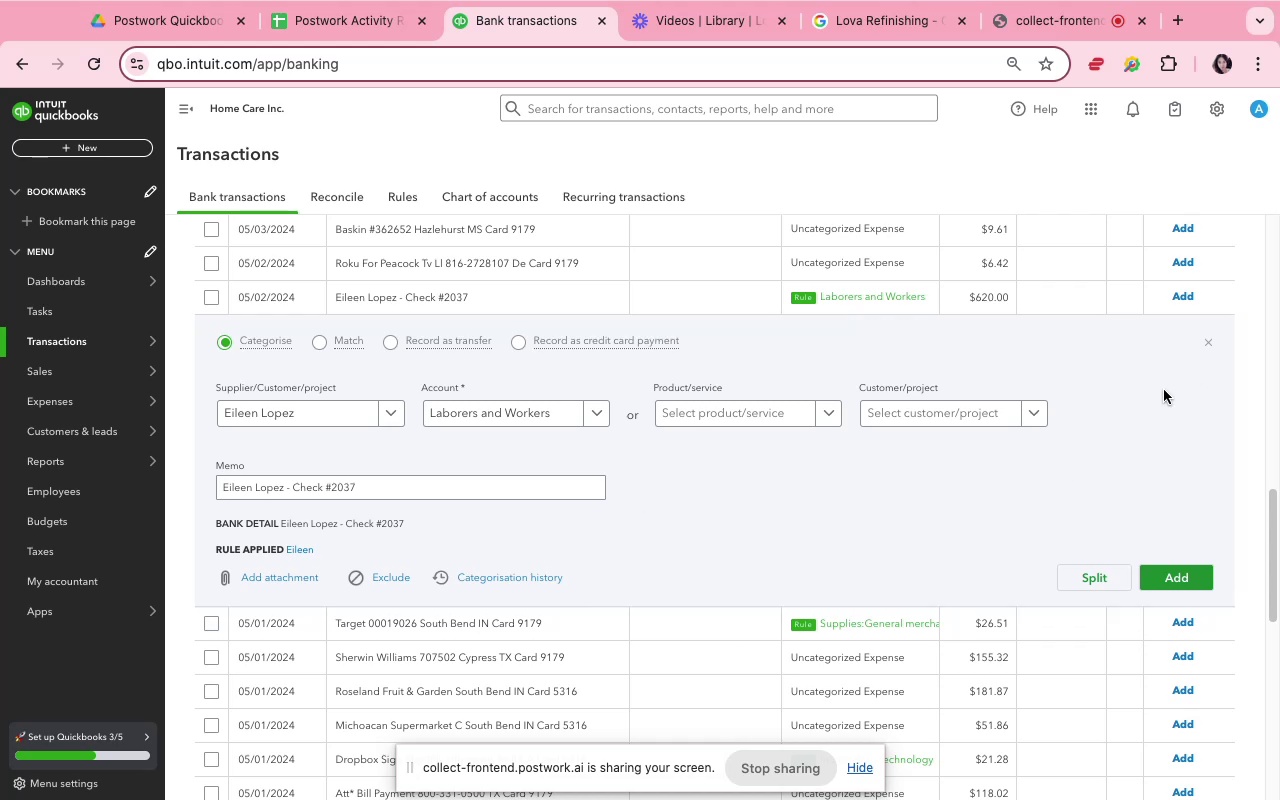 
wait(21.58)
 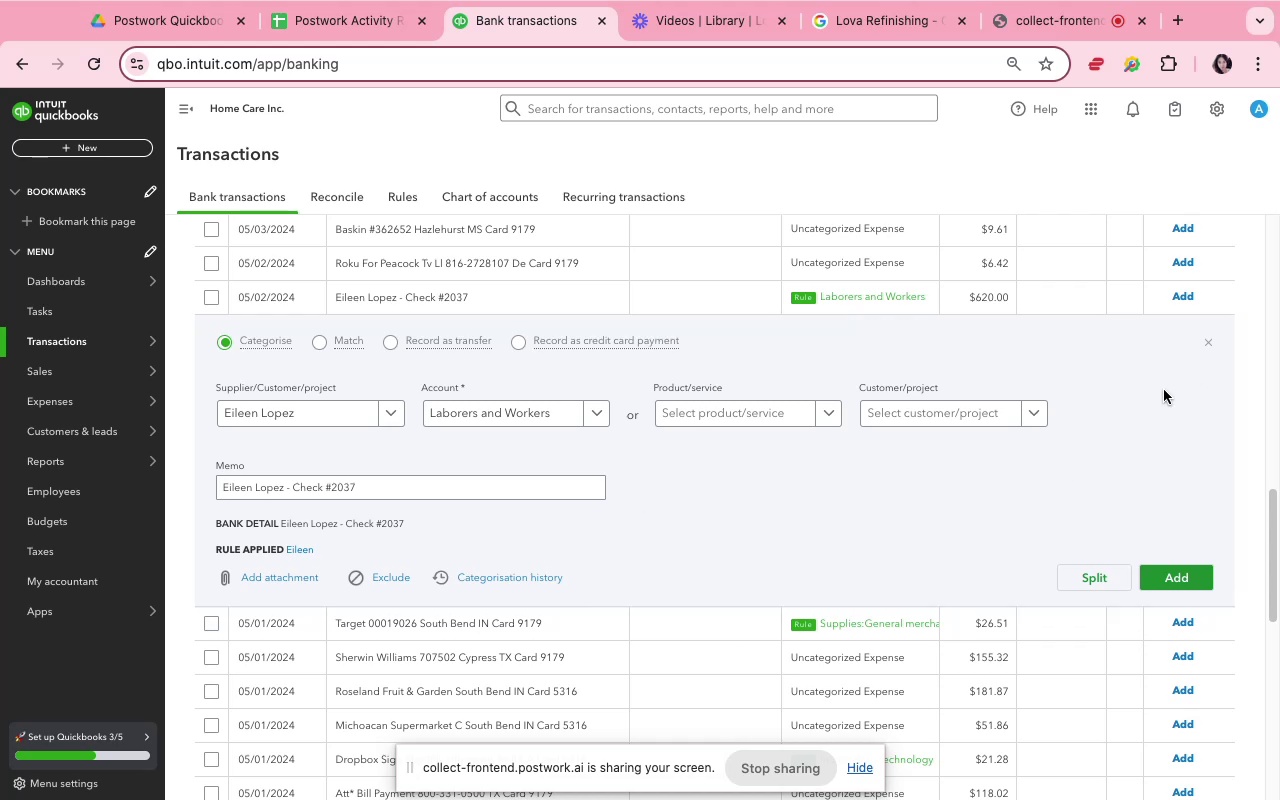 
left_click([1098, 377])
 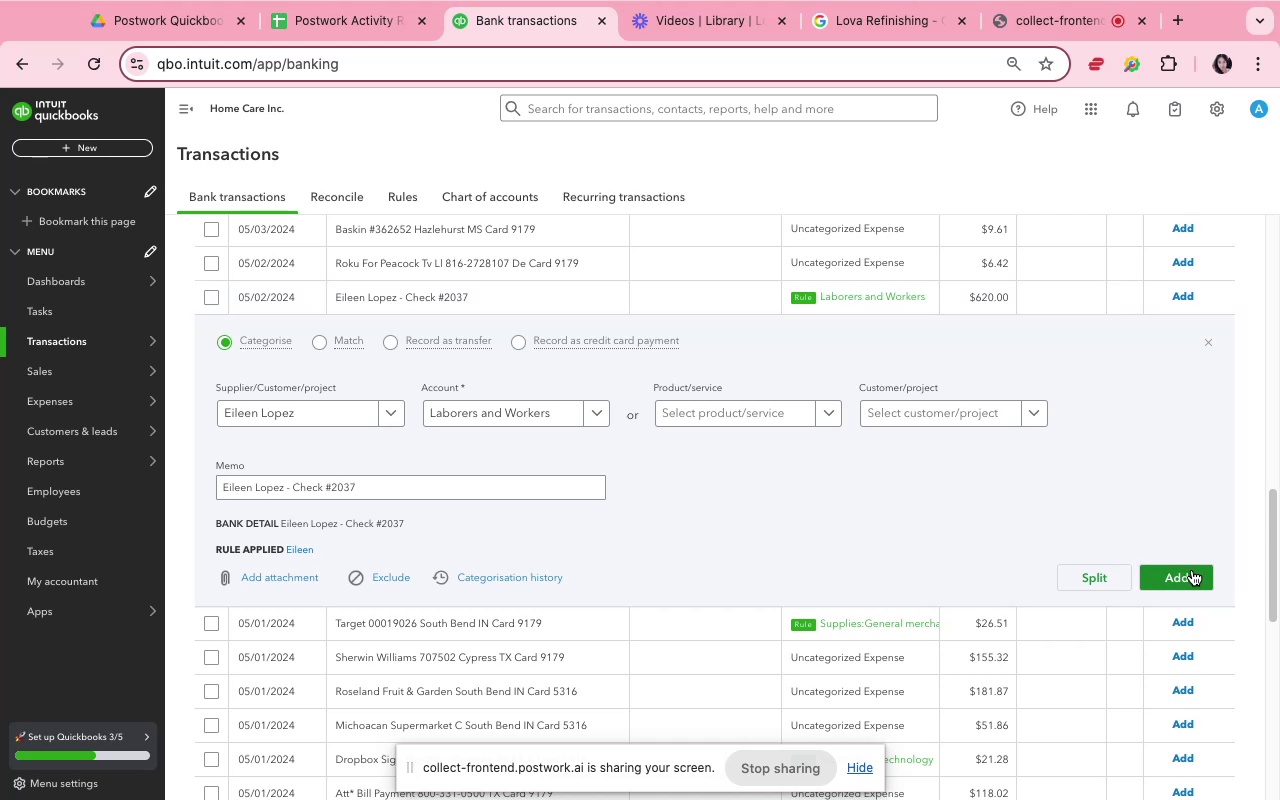 
left_click([1192, 573])
 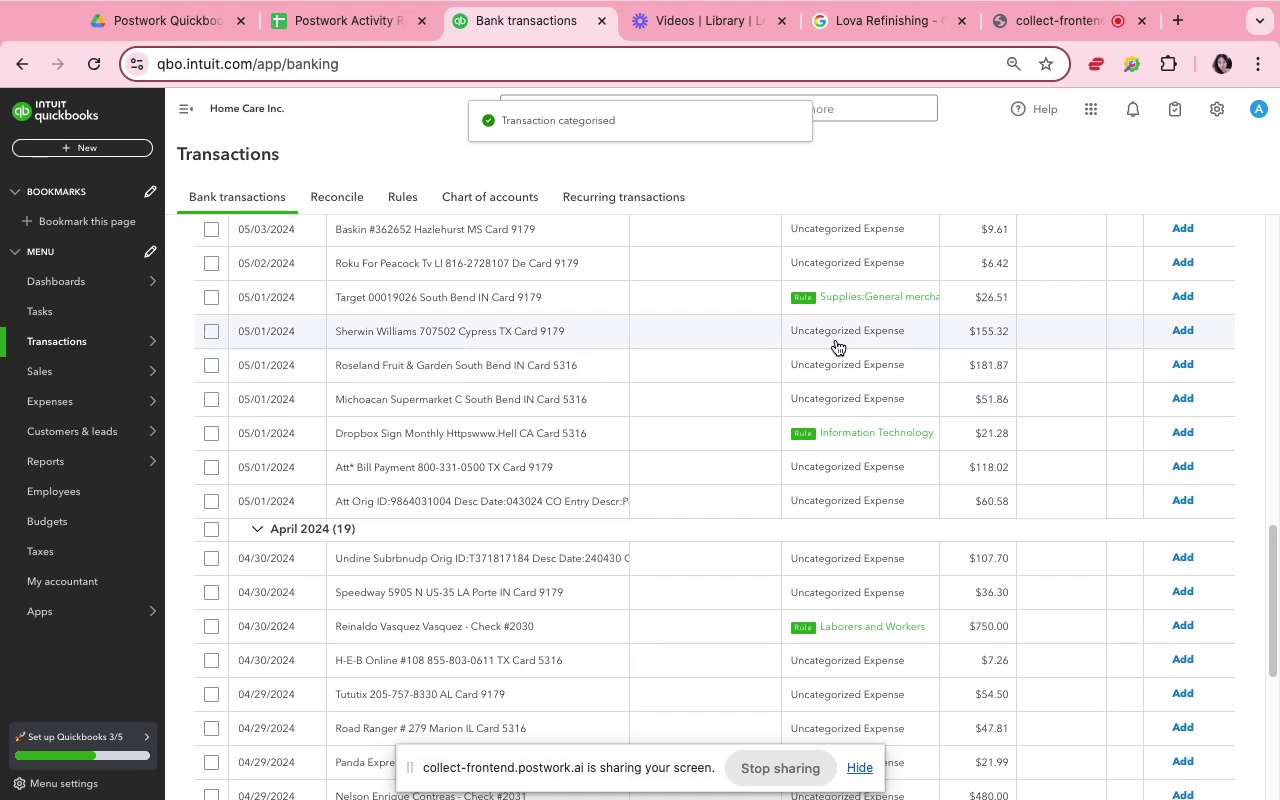 
left_click([836, 301])
 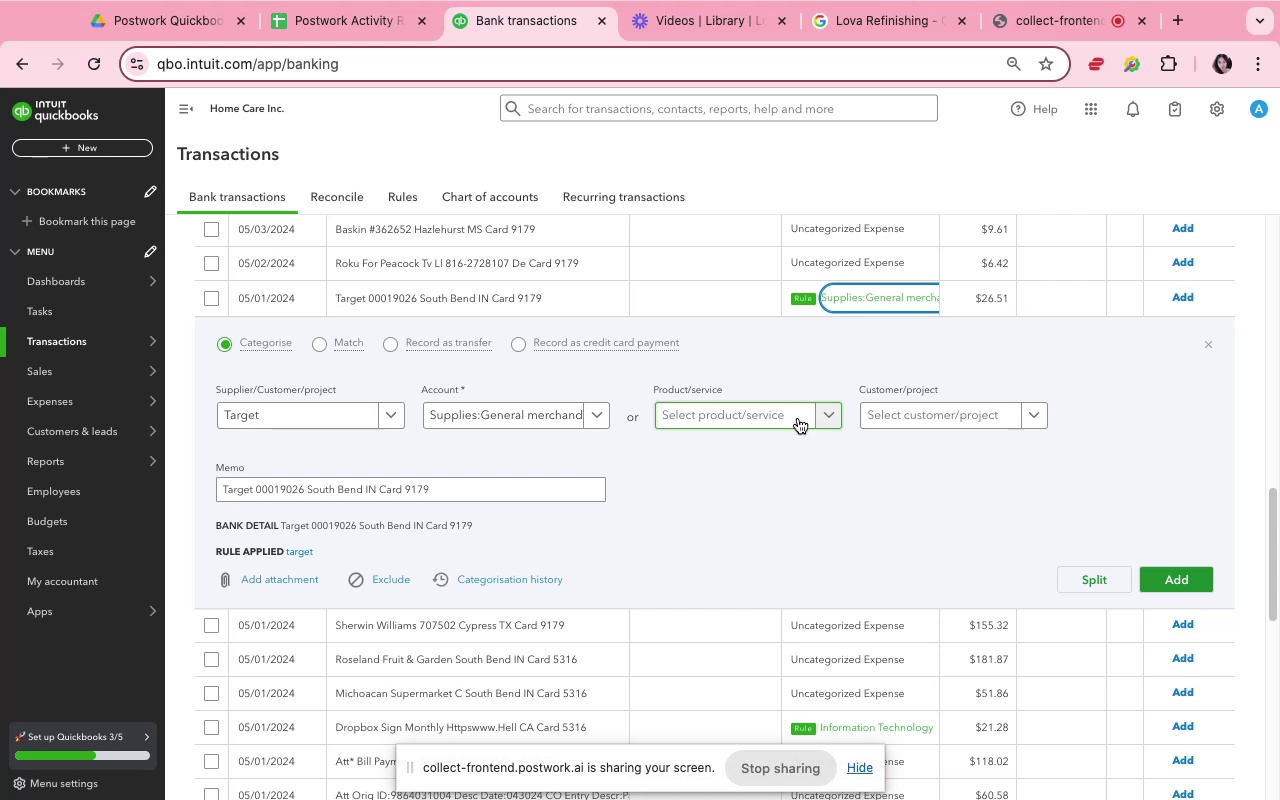 
wait(28.75)
 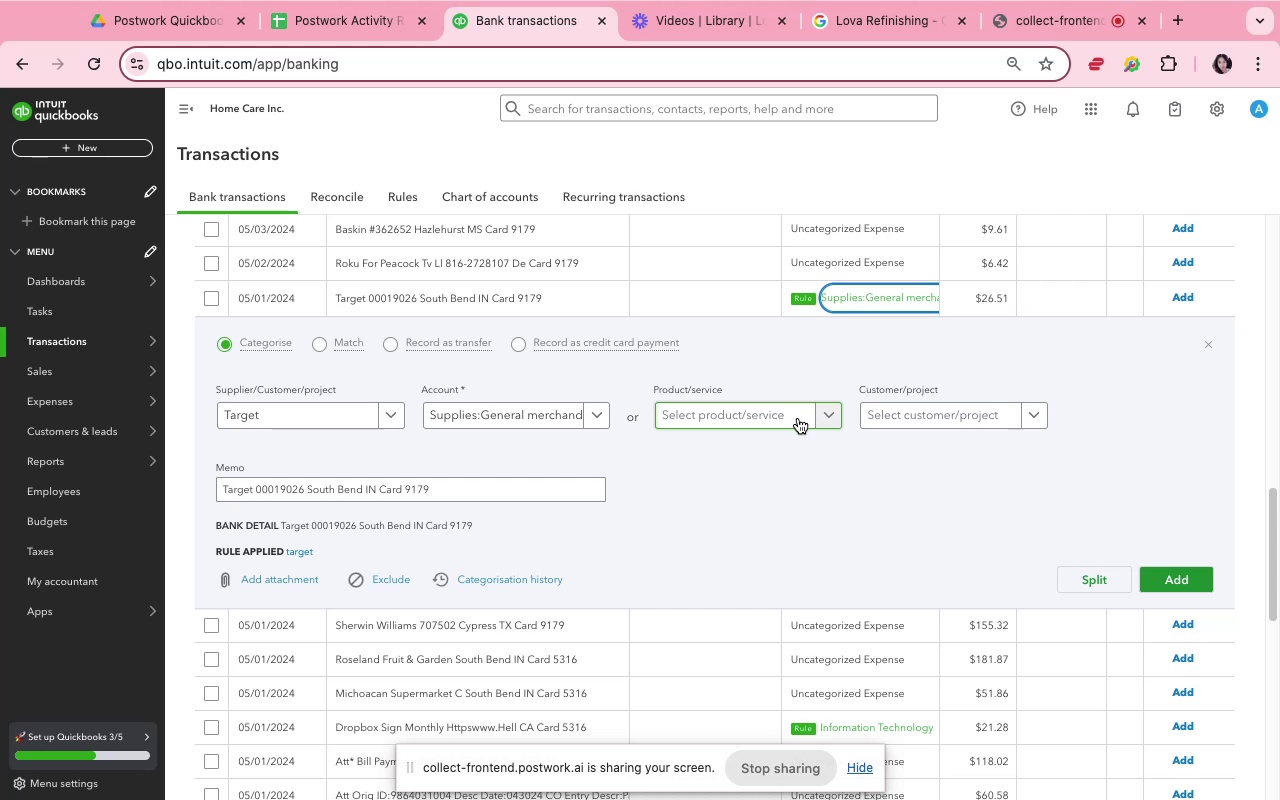 
left_click([1129, 394])
 